 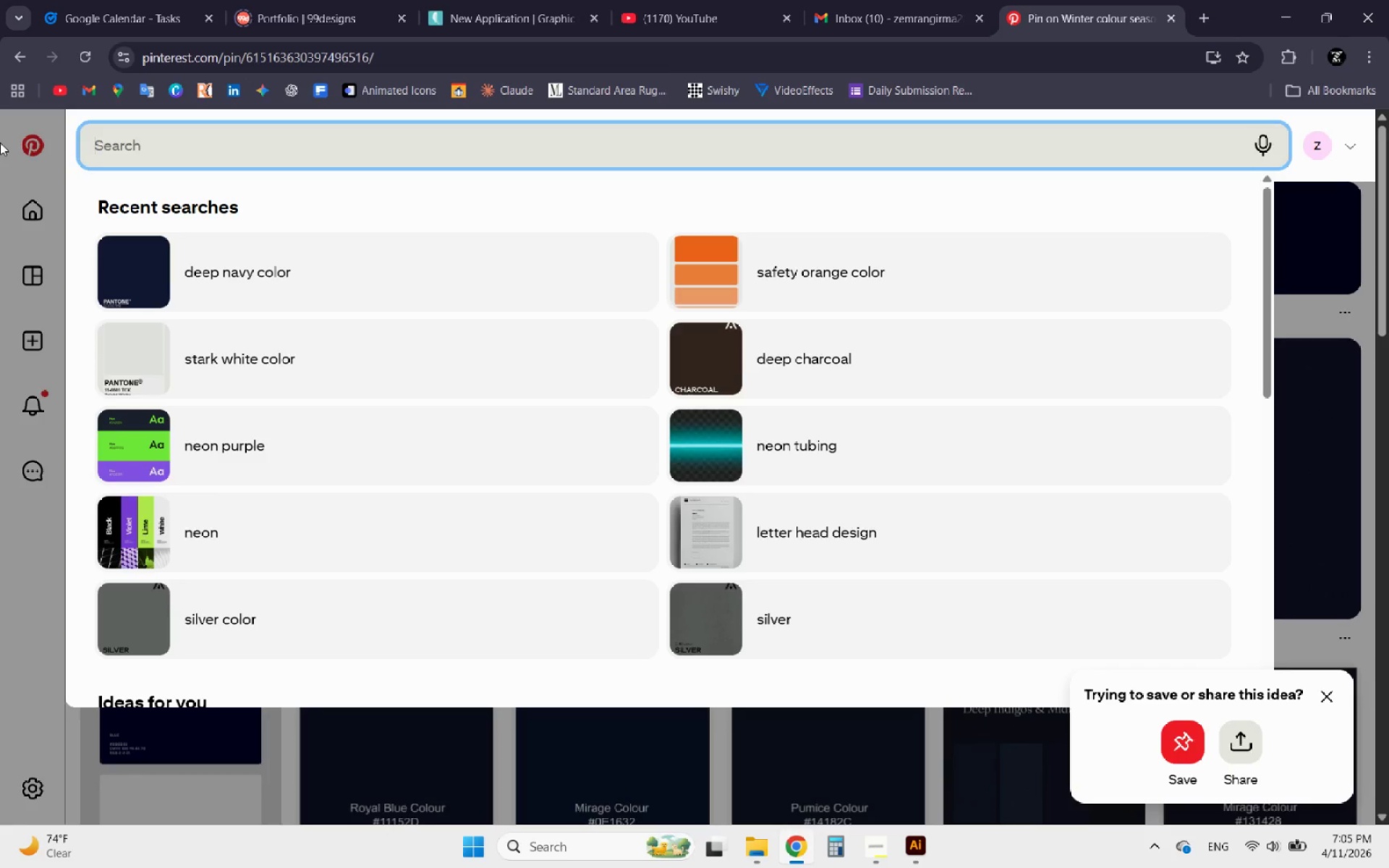 
key(Control+V)
 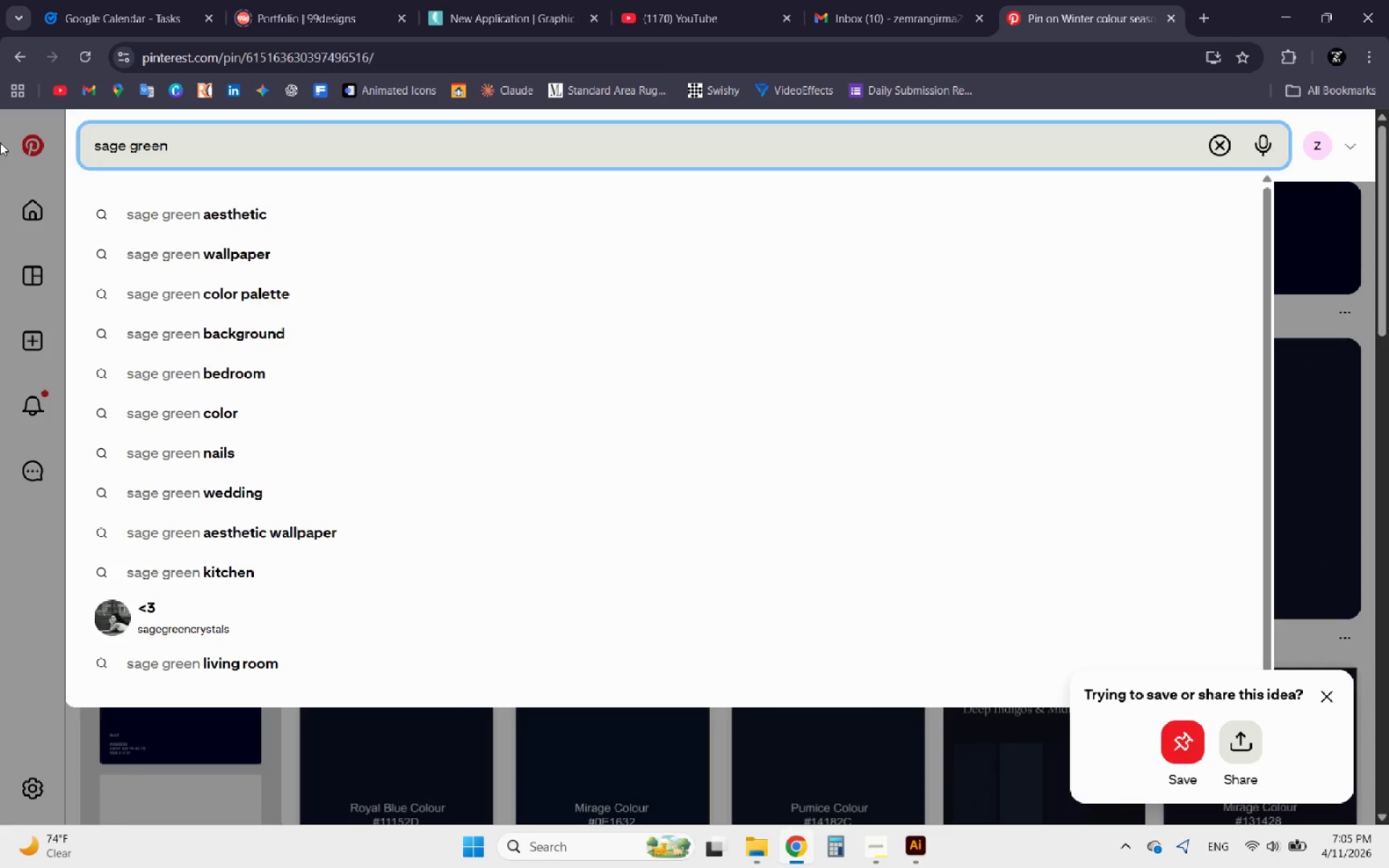 
type( color)
 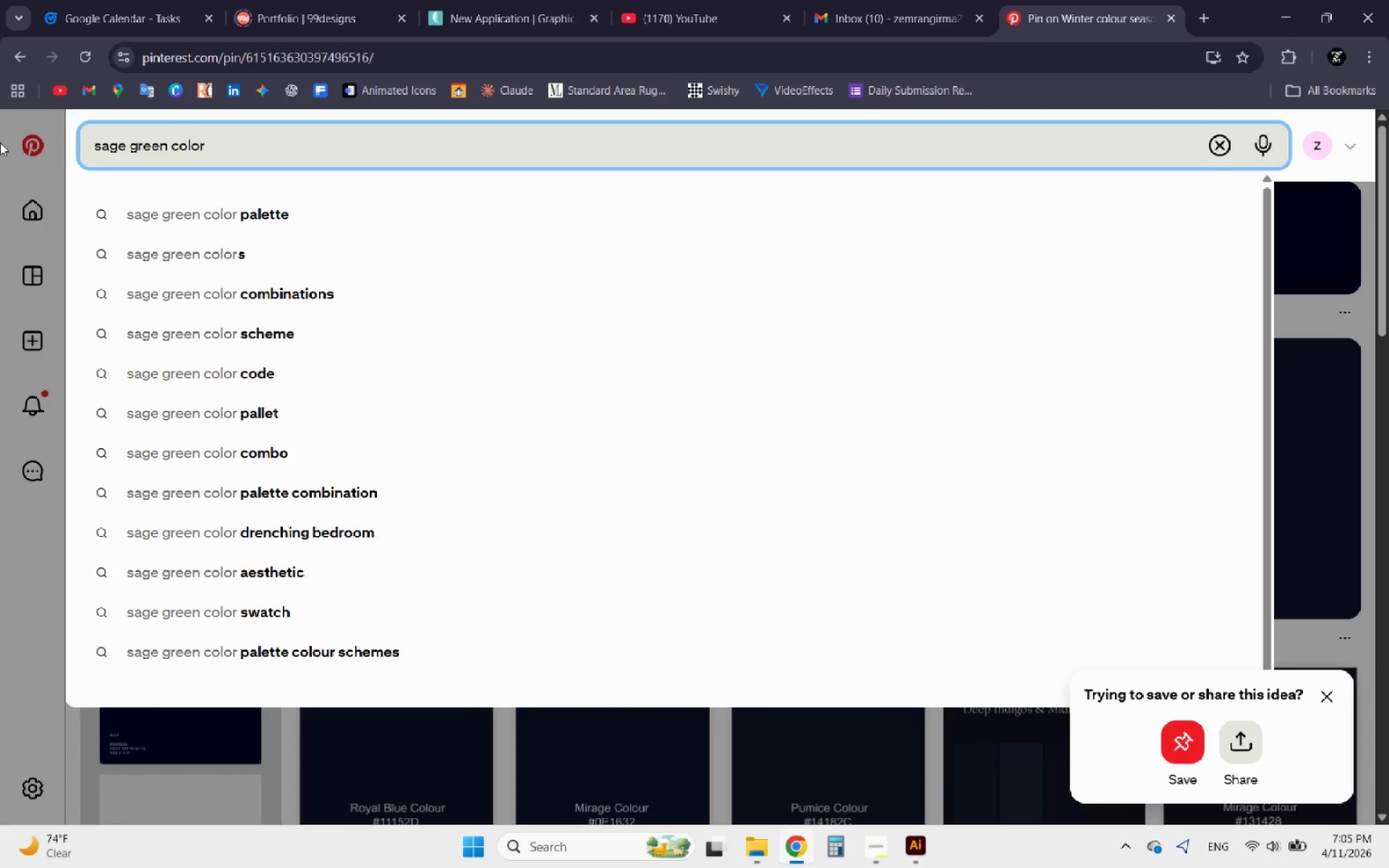 
key(Enter)
 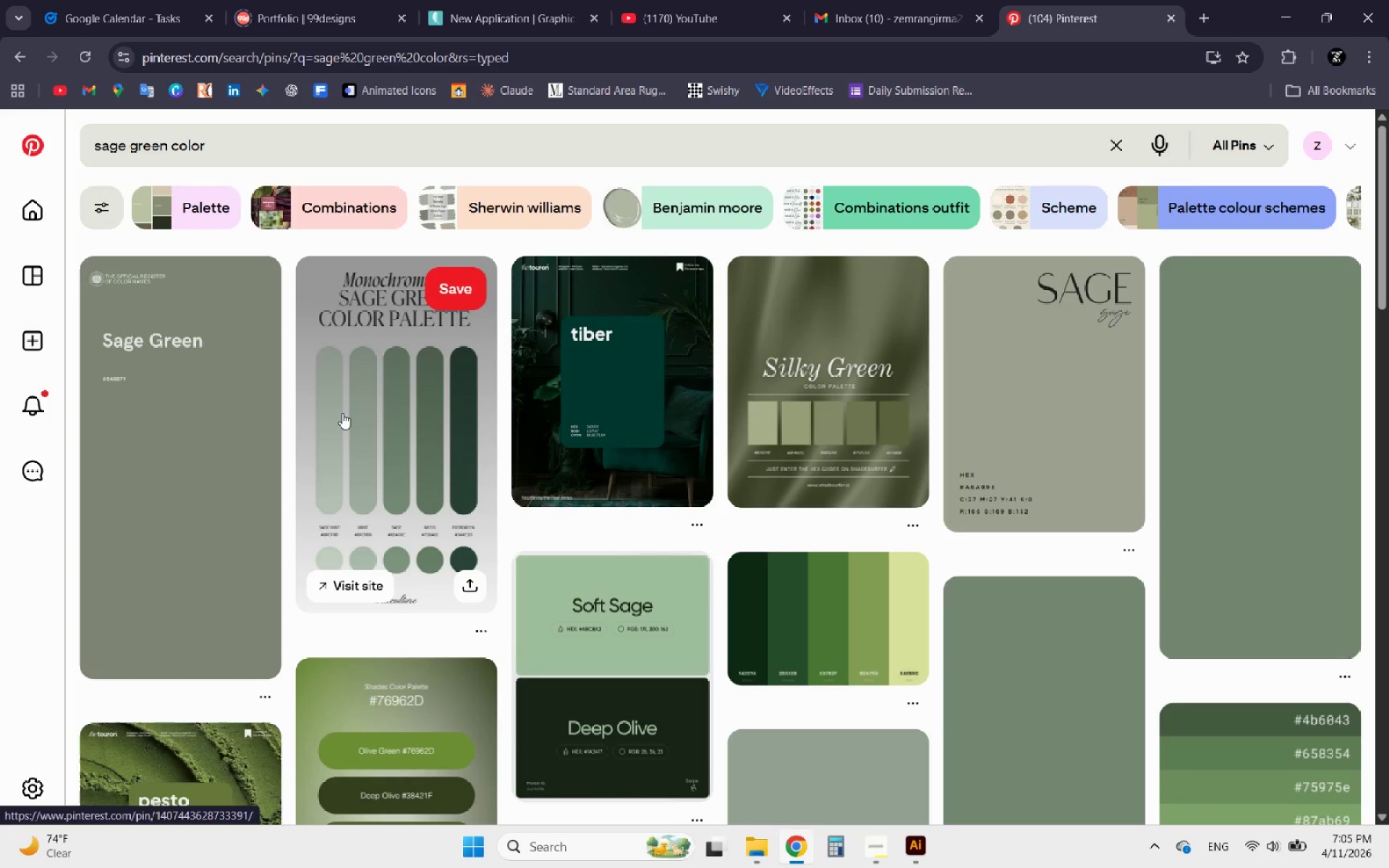 
left_click([144, 427])
 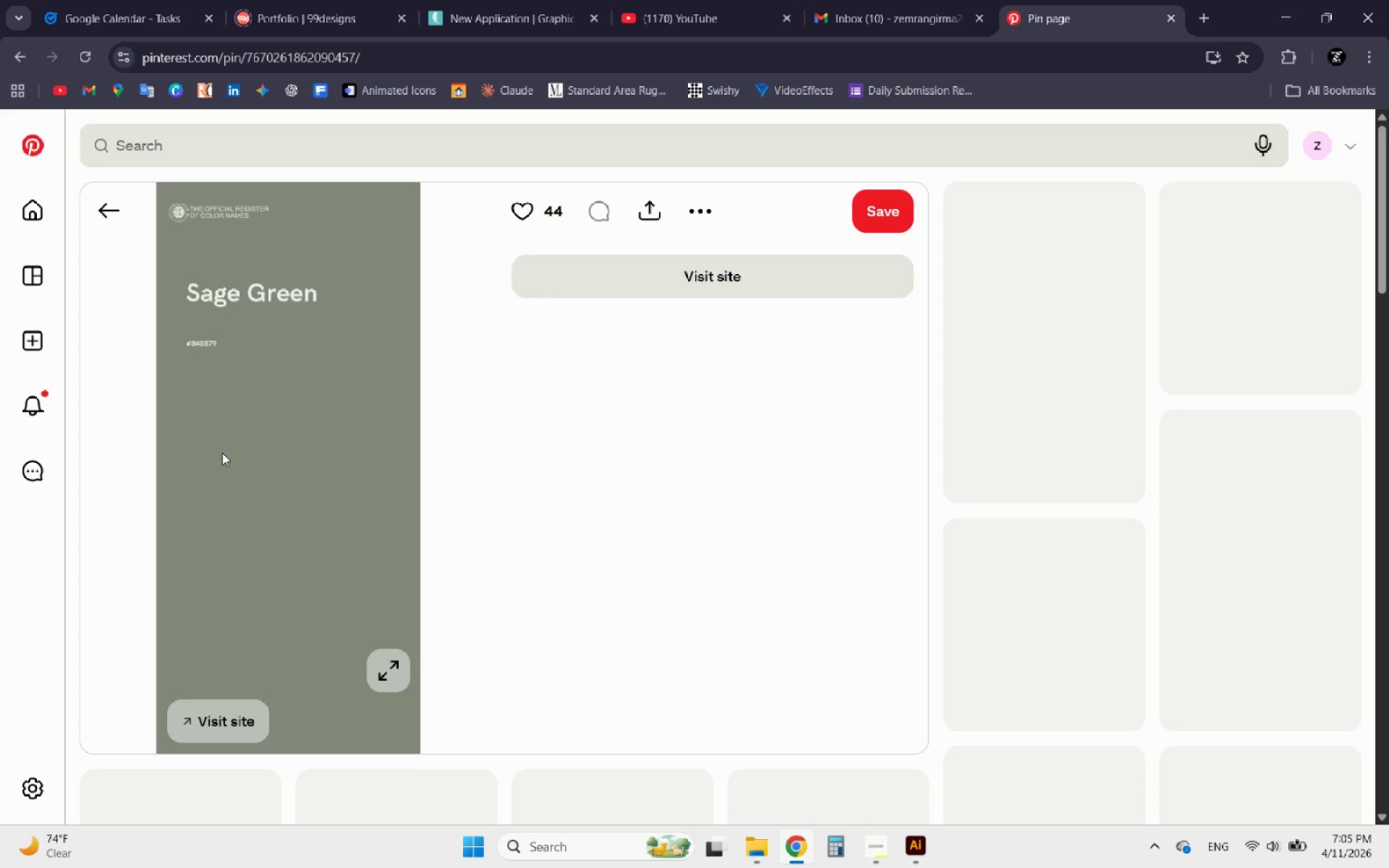 
right_click([273, 486])
 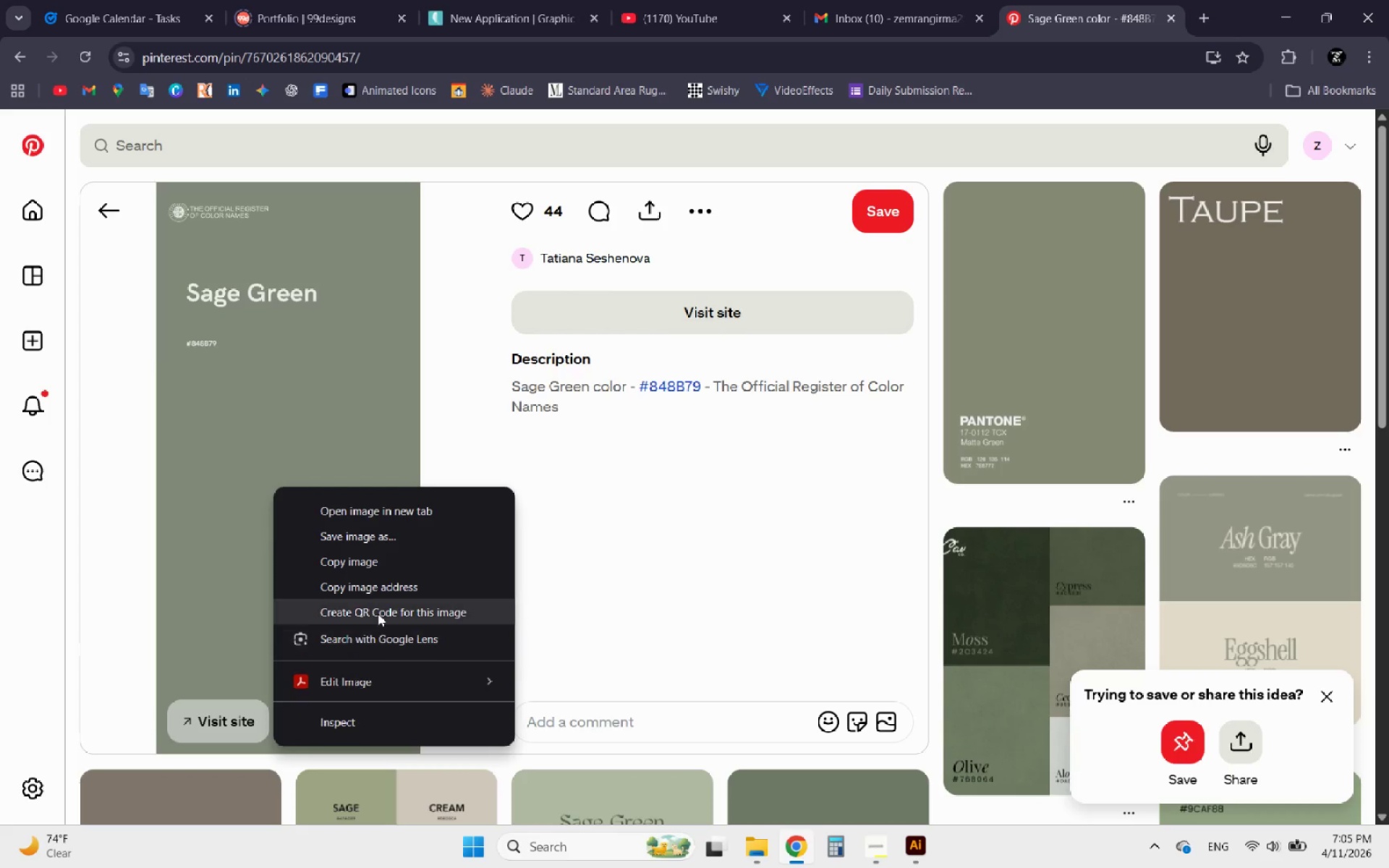 
left_click([368, 567])
 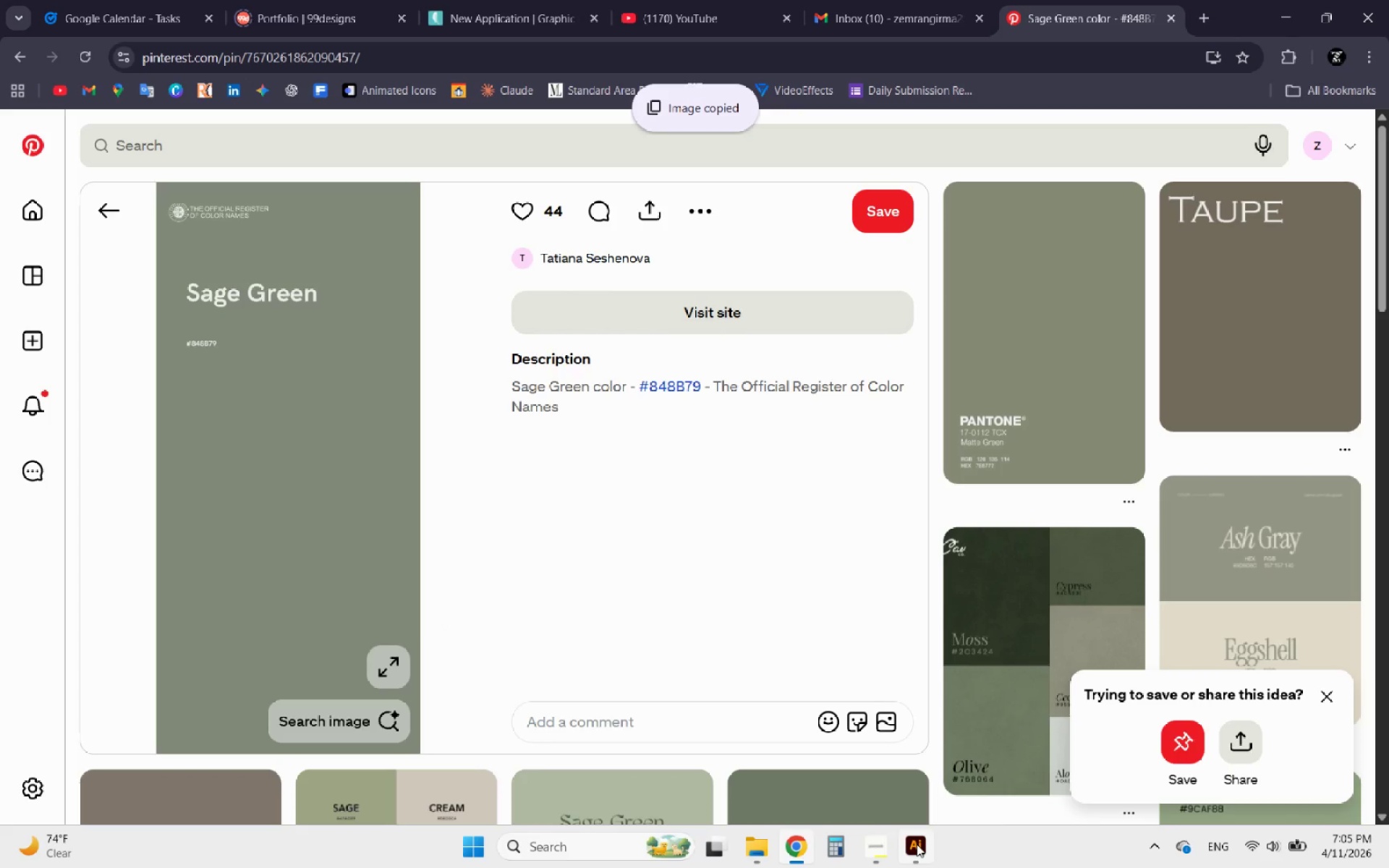 
left_click([917, 844])
 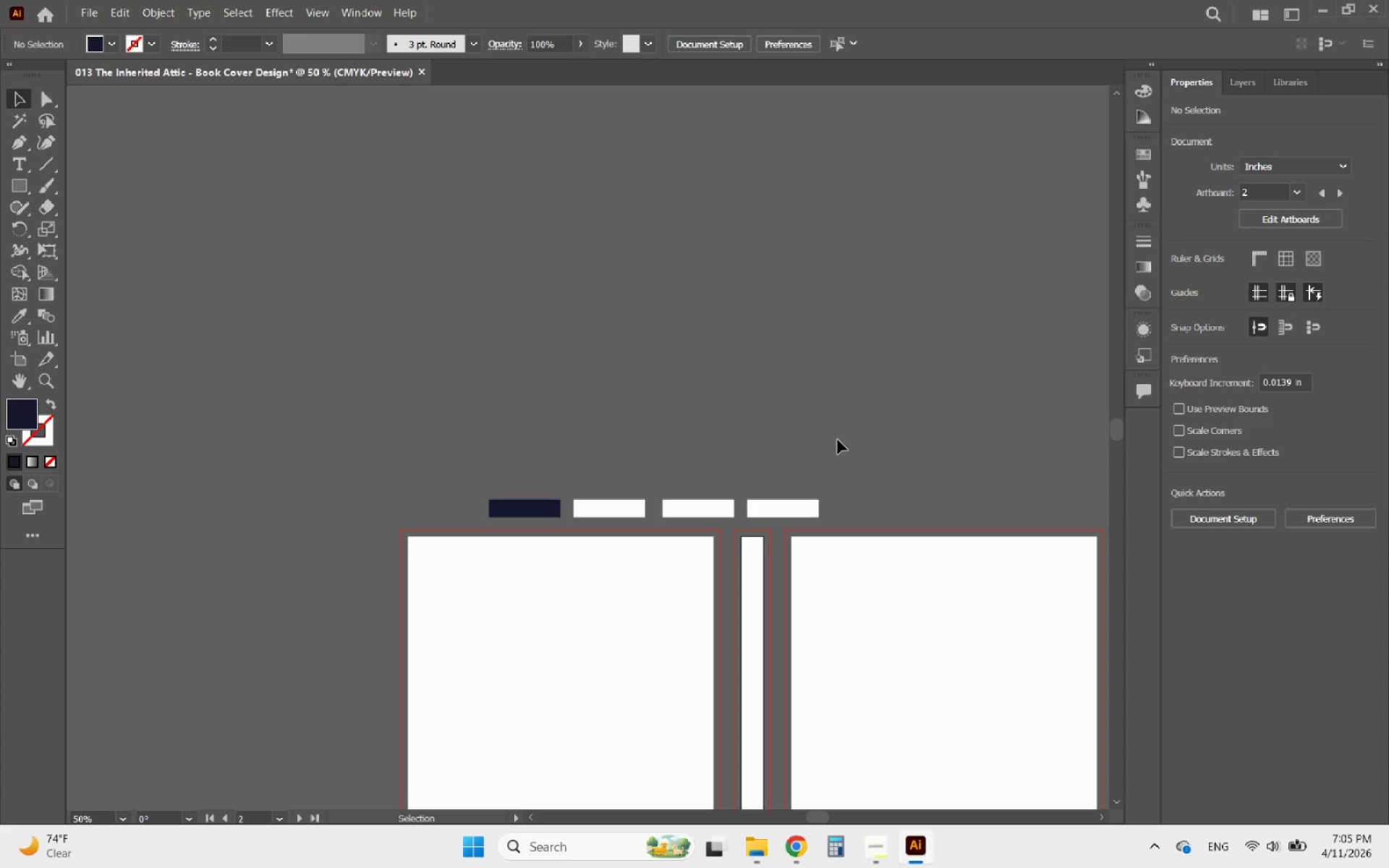 
key(Control+C)
 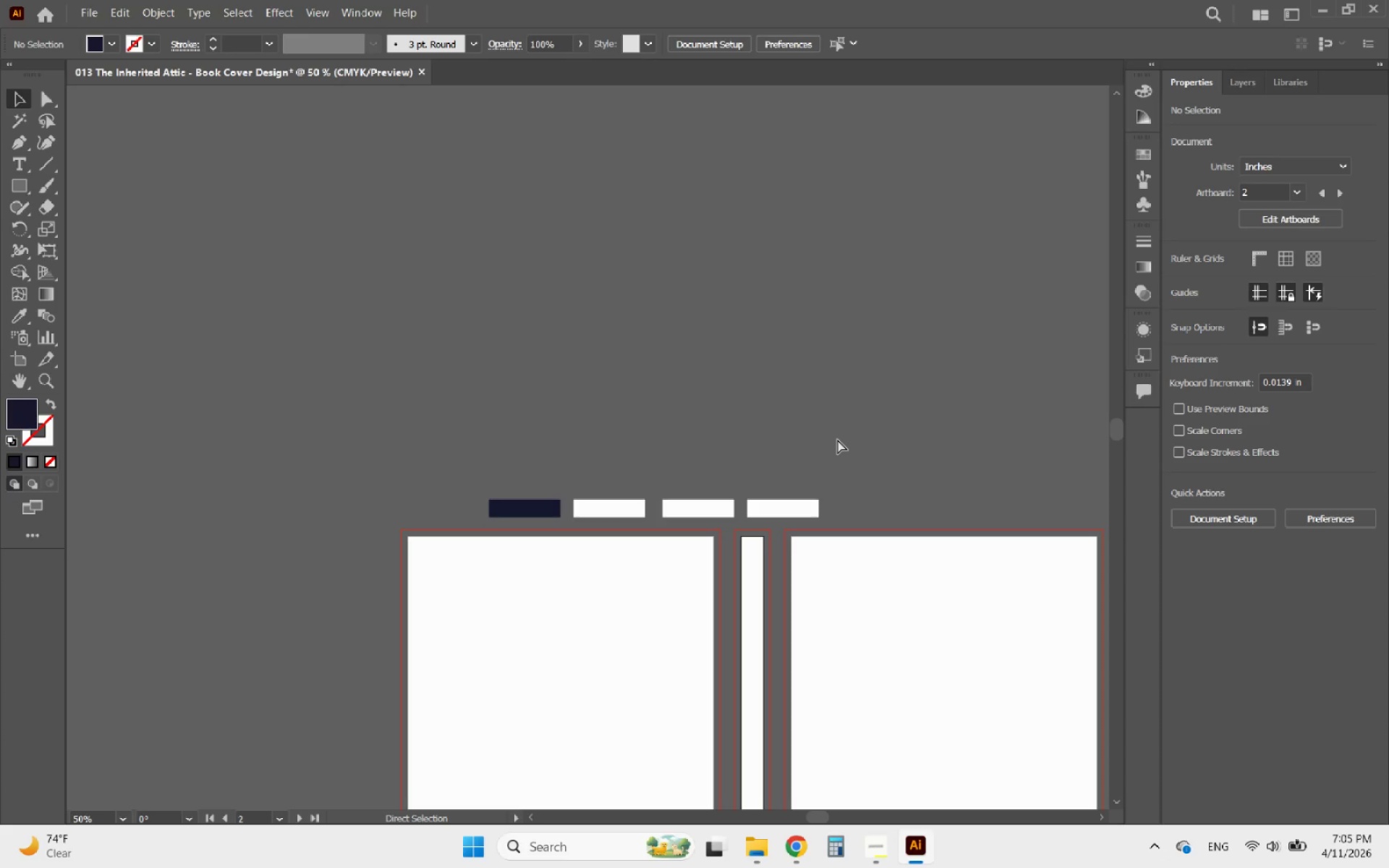 
key(Control+V)
 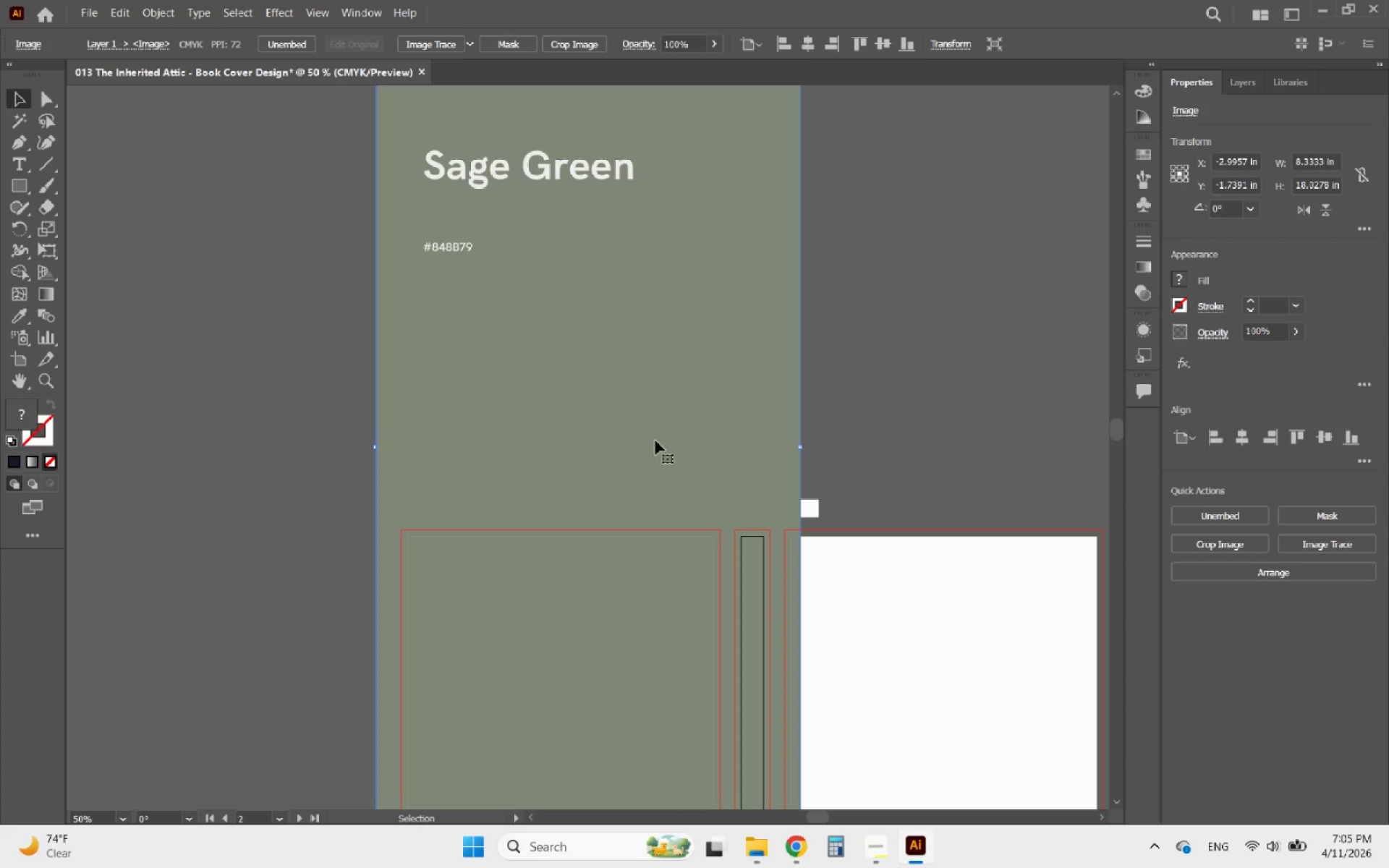 
left_click_drag(start_coordinate=[648, 434], to_coordinate=[307, 334])
 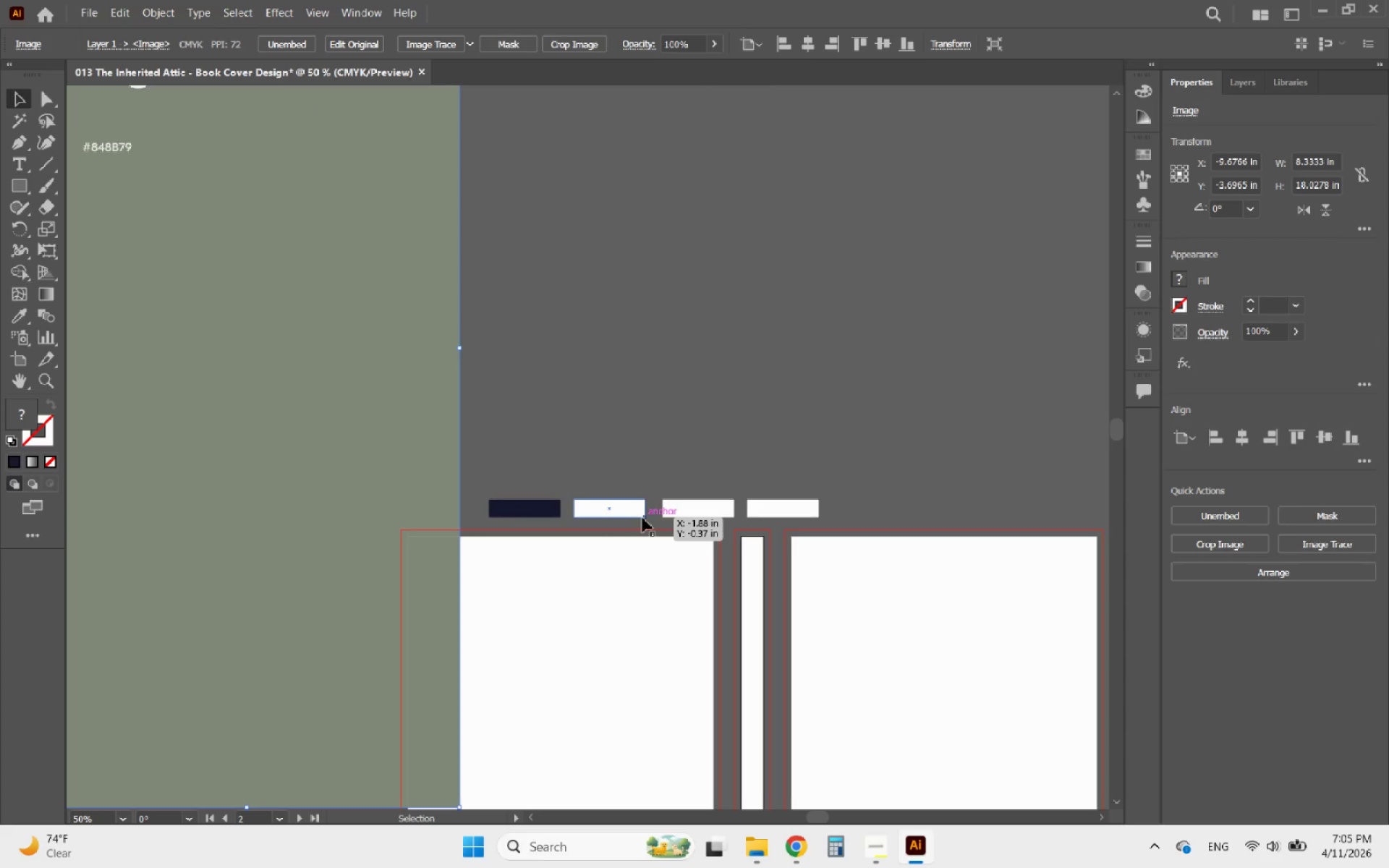 
left_click([622, 510])
 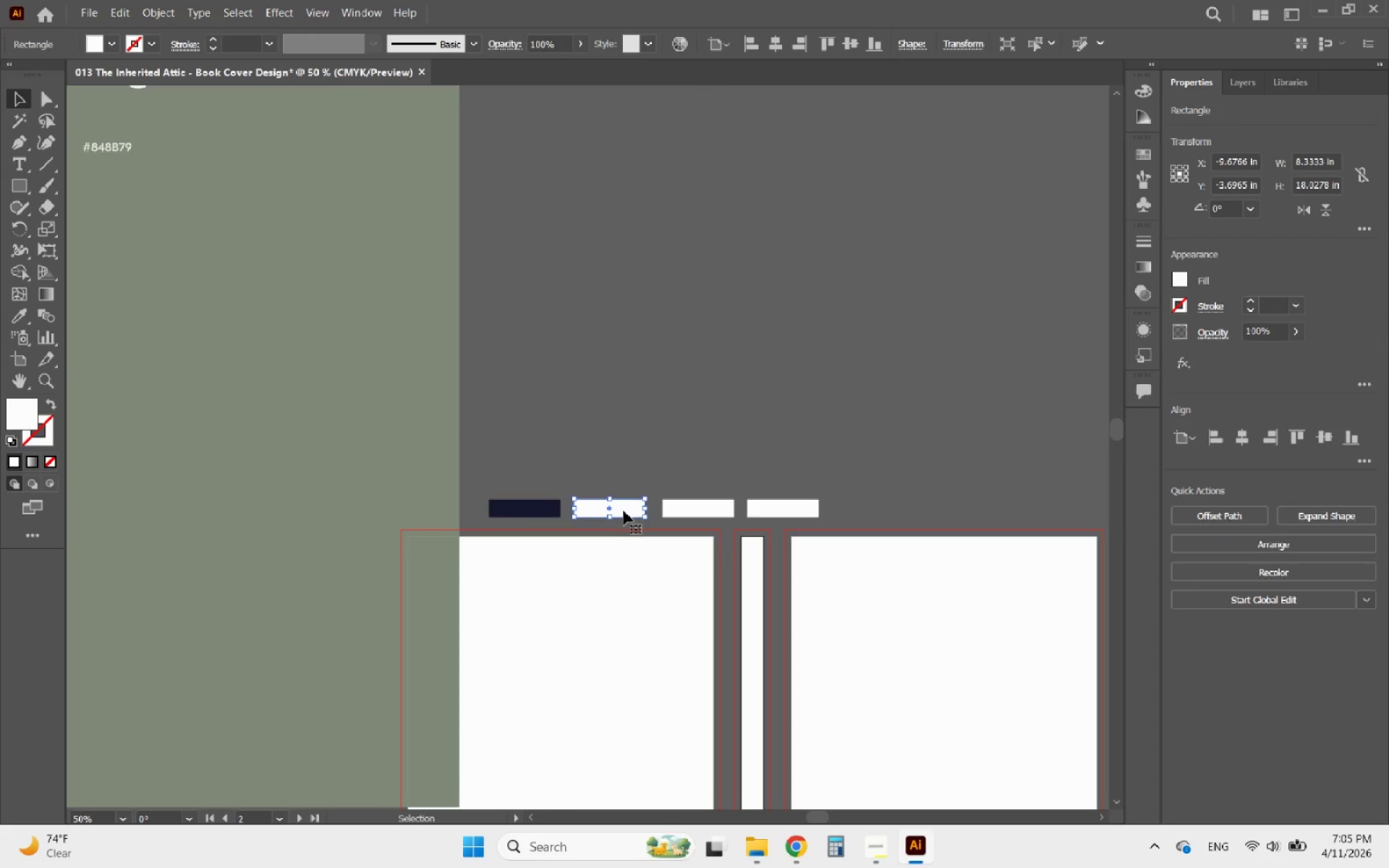 
hold_key(key=AltLeft, duration=1.38)
scroll: coordinate [623, 410], scroll_direction: up, amount: 4.0
 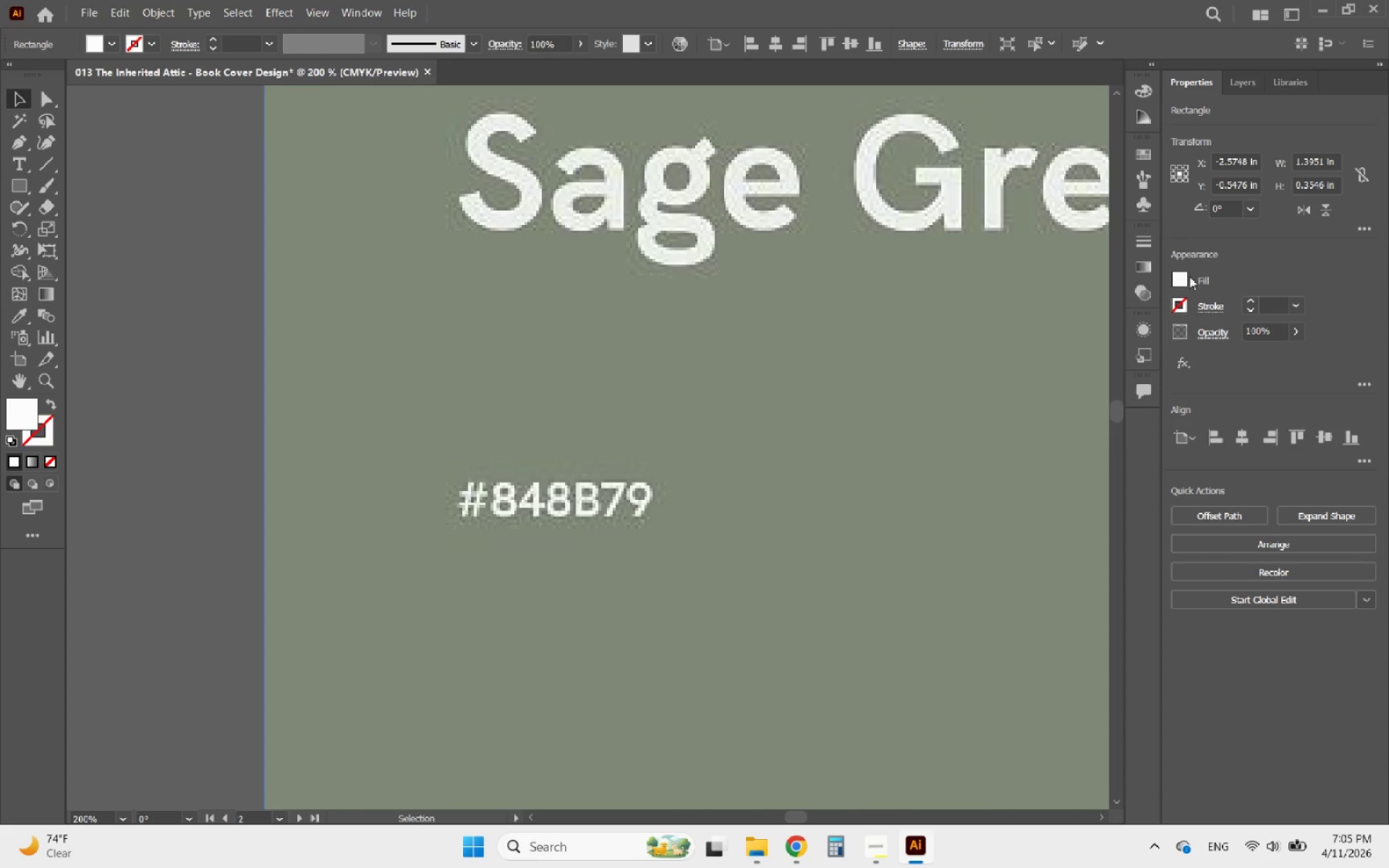 
left_click([1176, 278])
 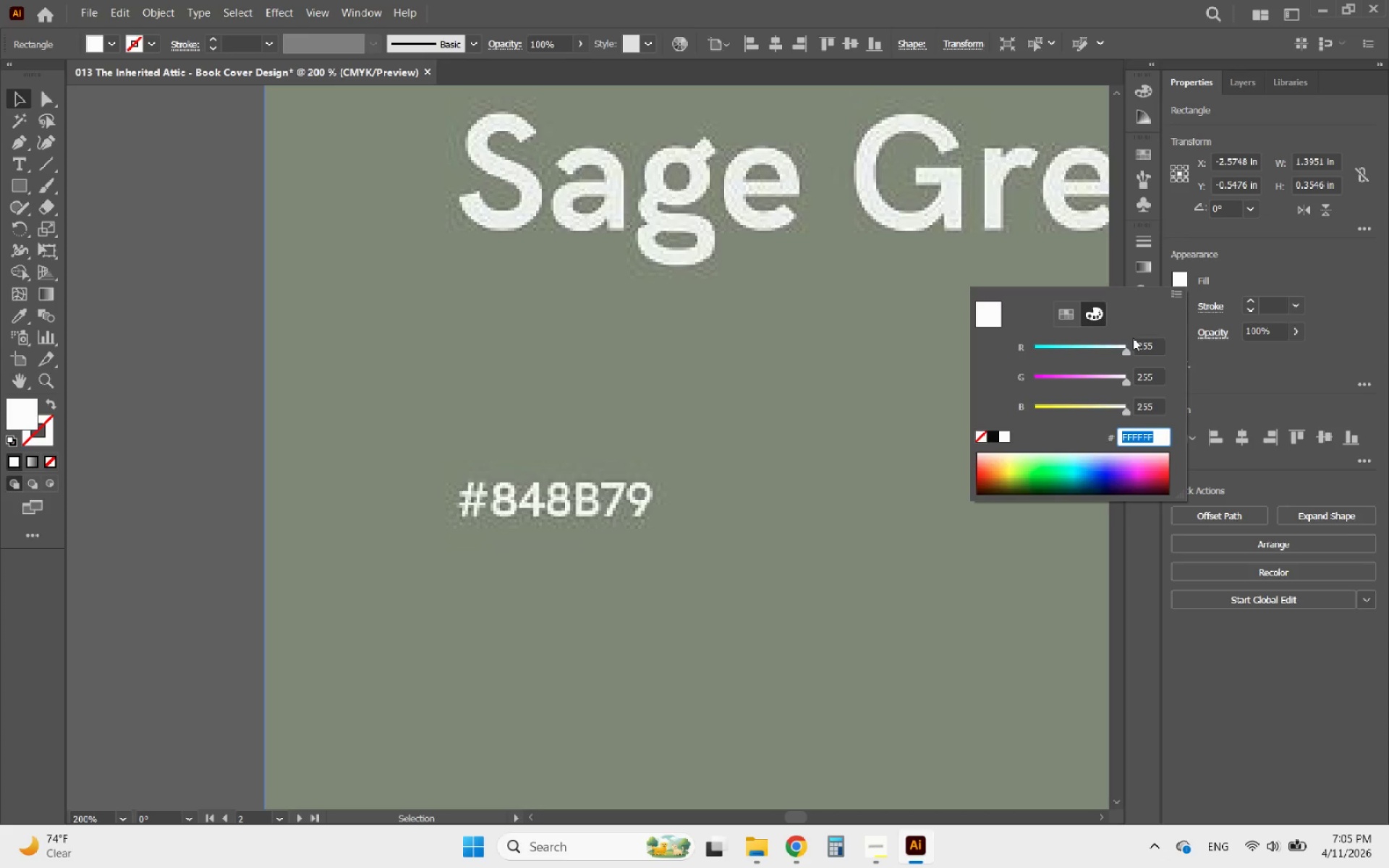 
type(848B79)
 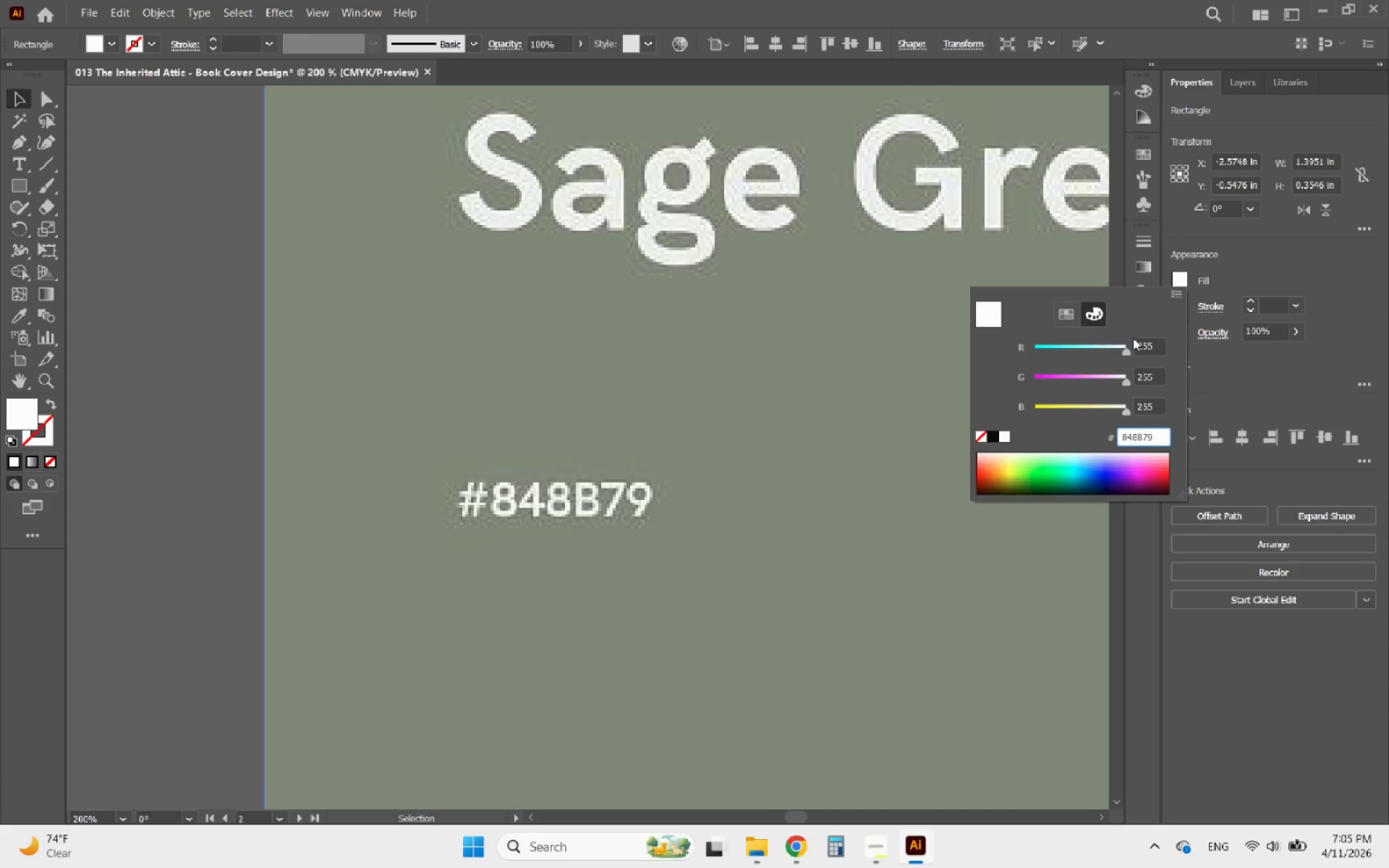 
key(Enter)
 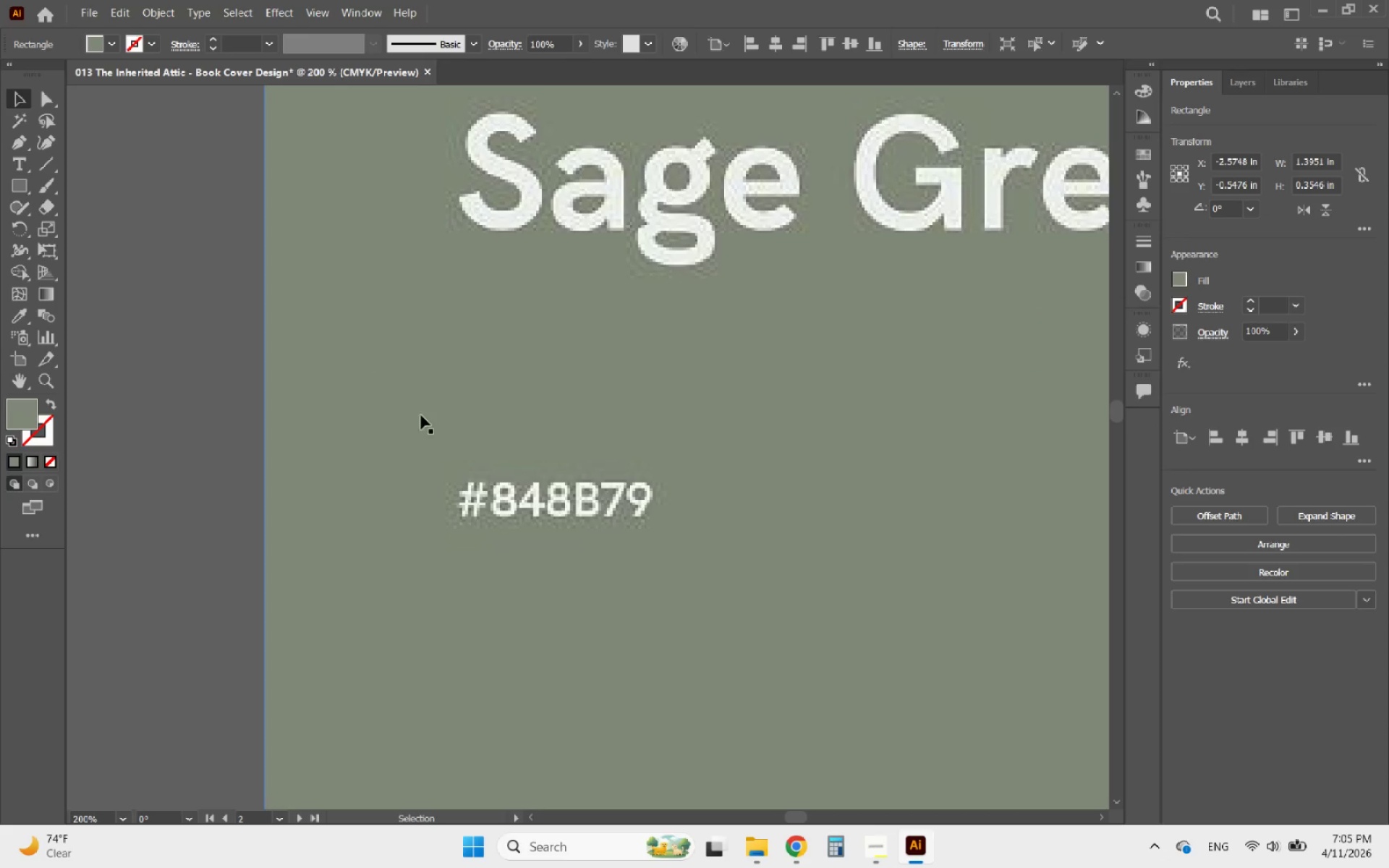 
hold_key(key=AltLeft, duration=1.33)
 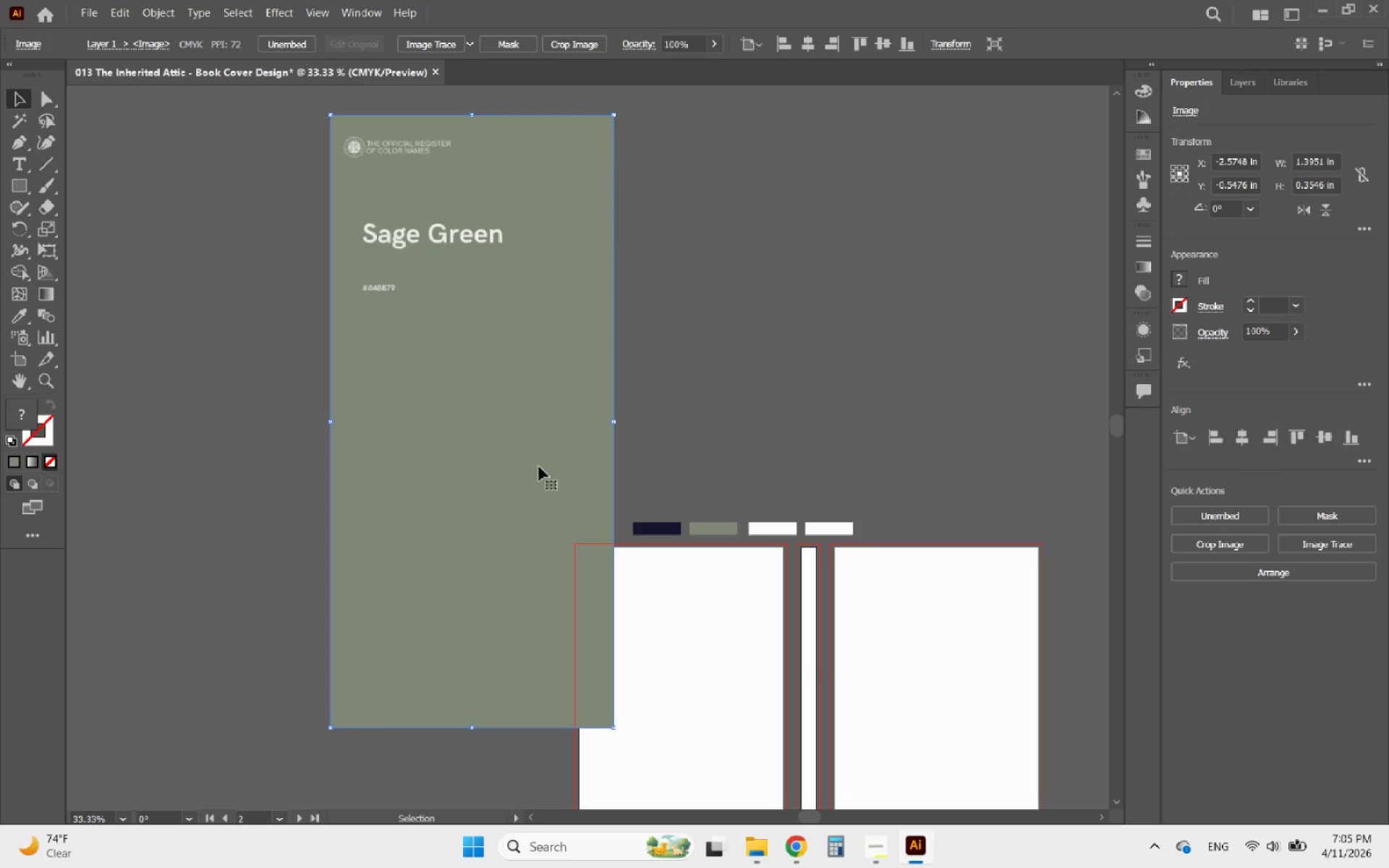 
left_click([539, 467])
 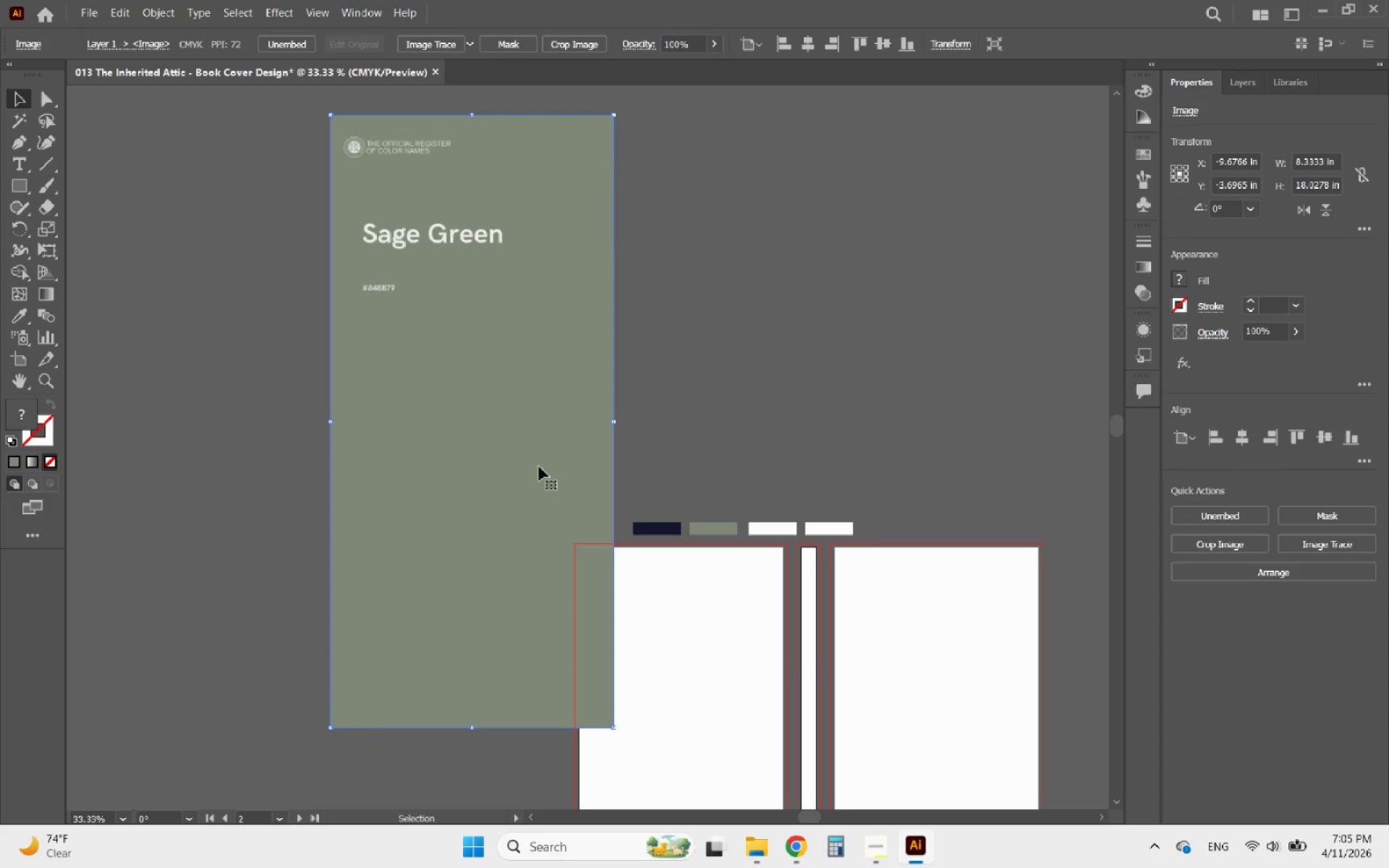 
scroll: coordinate [539, 464], scroll_direction: down, amount: 5.0
 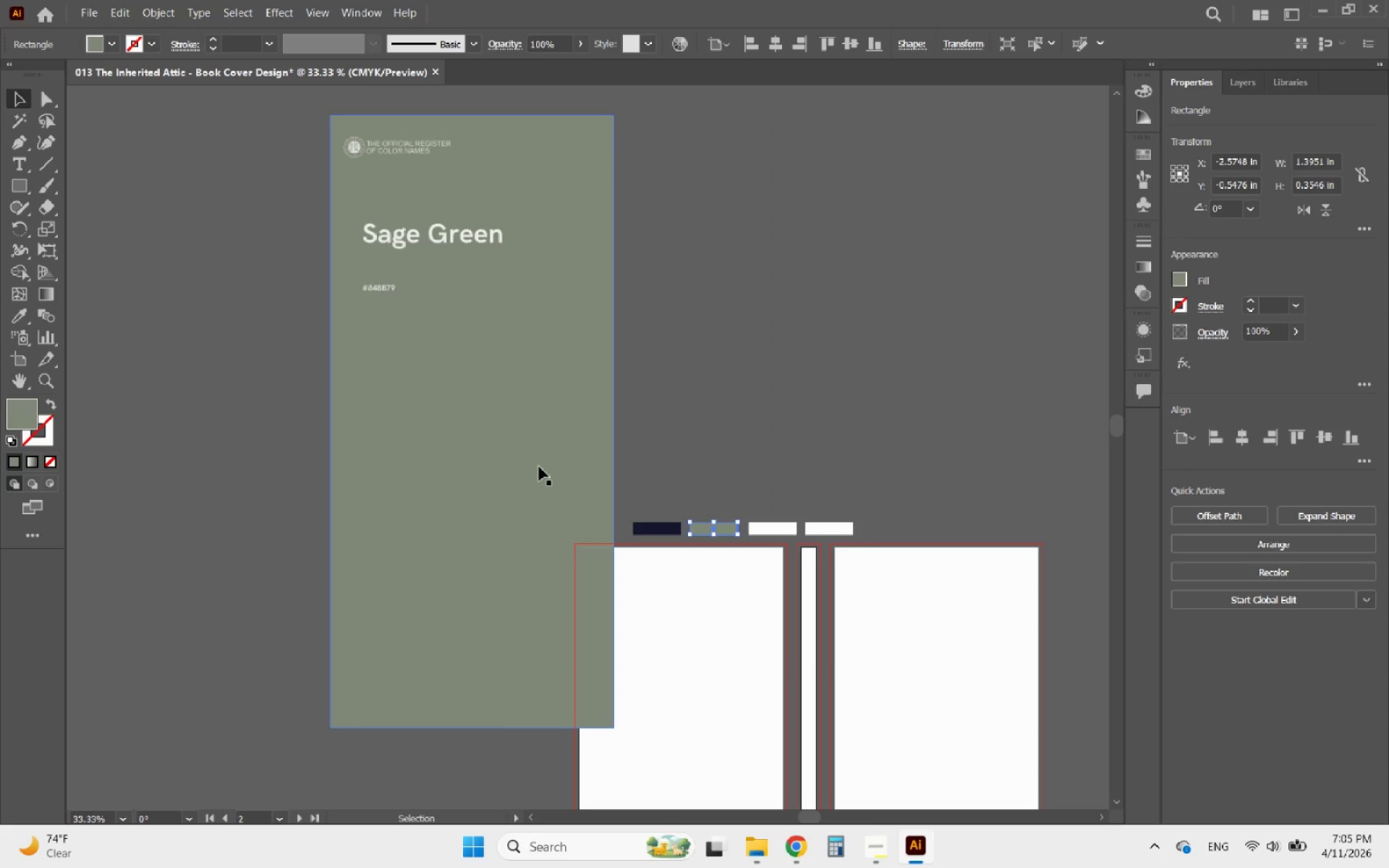 
key(Delete)
 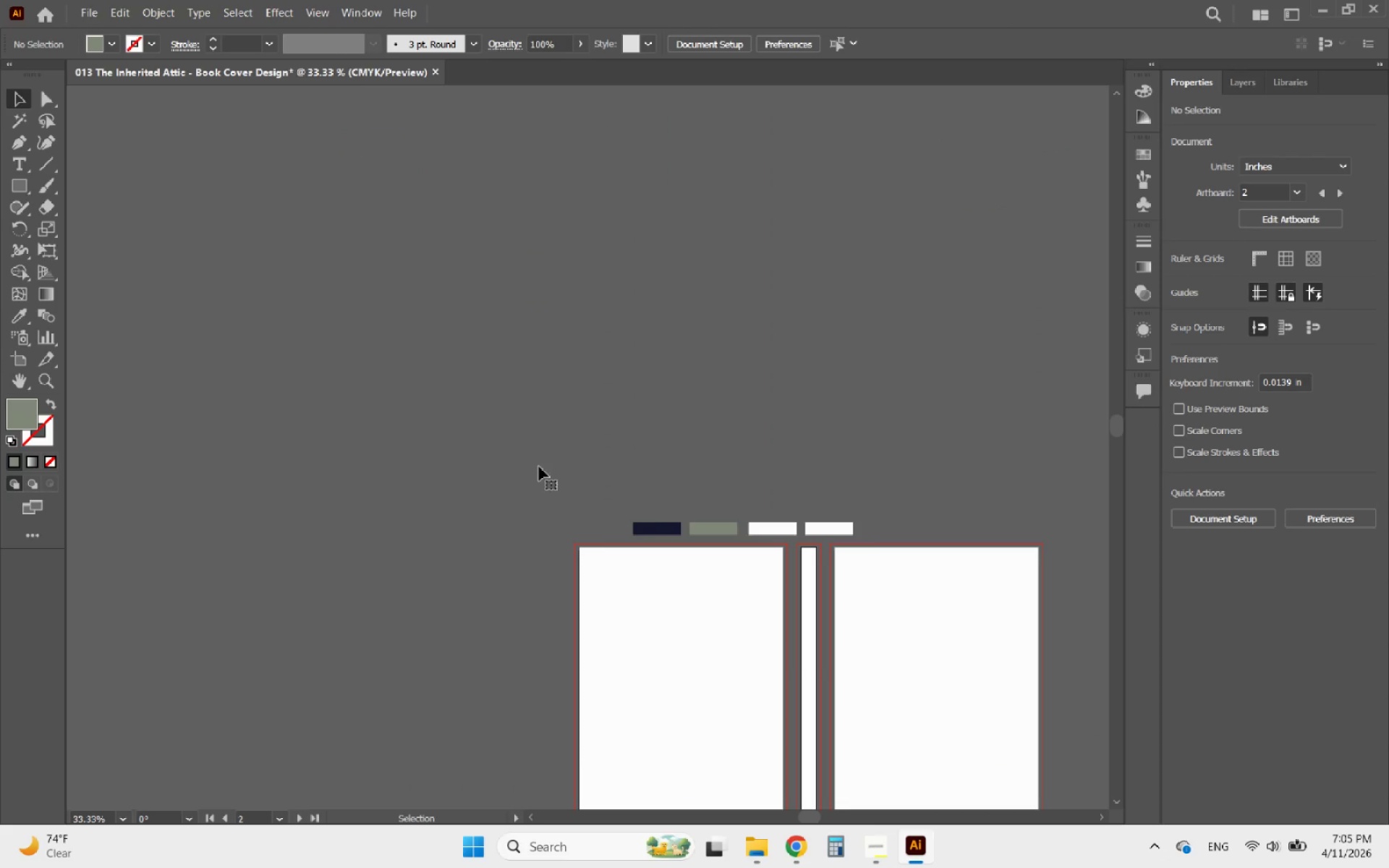 
hold_key(key=AltLeft, duration=0.77)
 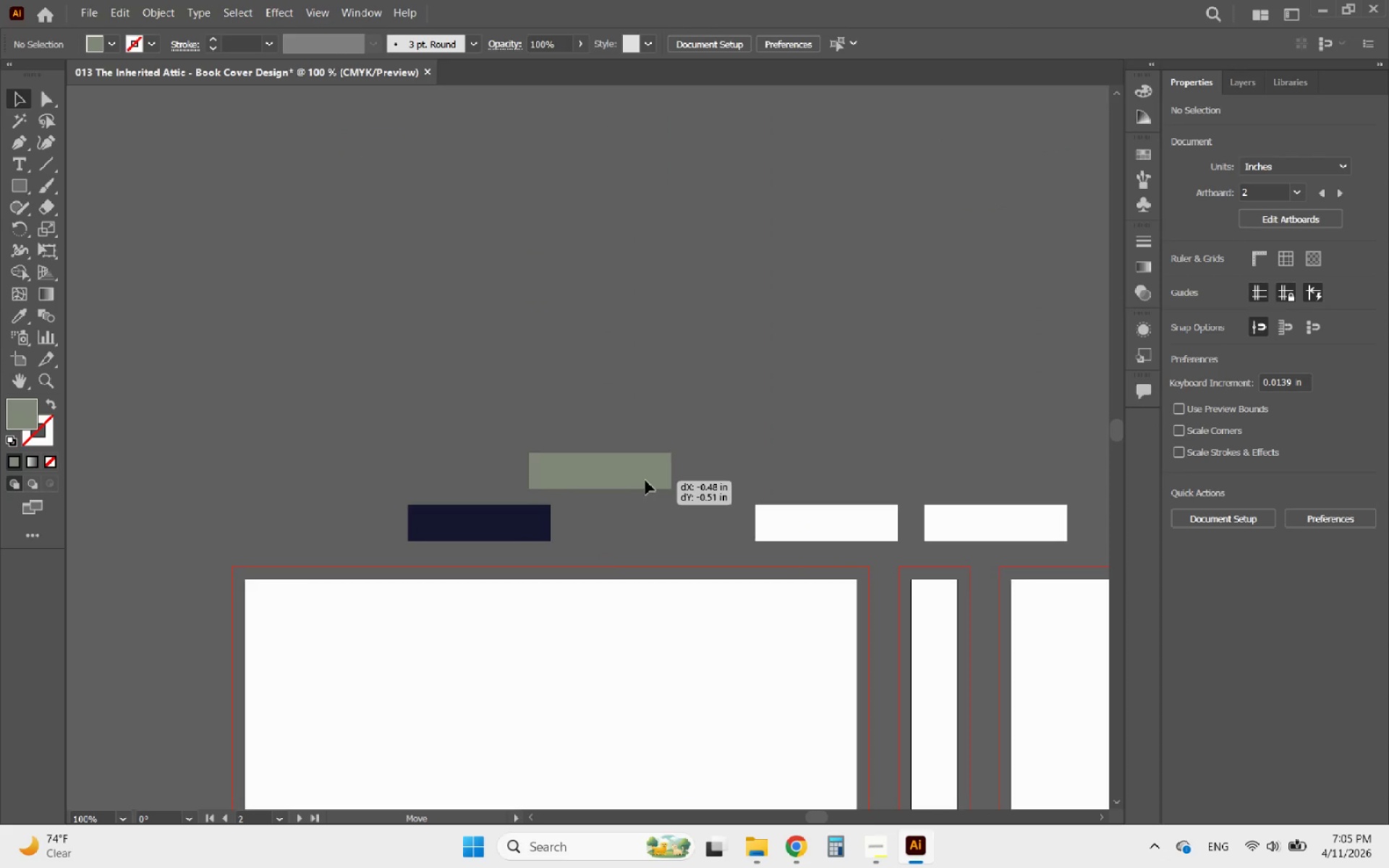 
left_click_drag(start_coordinate=[697, 533], to_coordinate=[528, 490])
 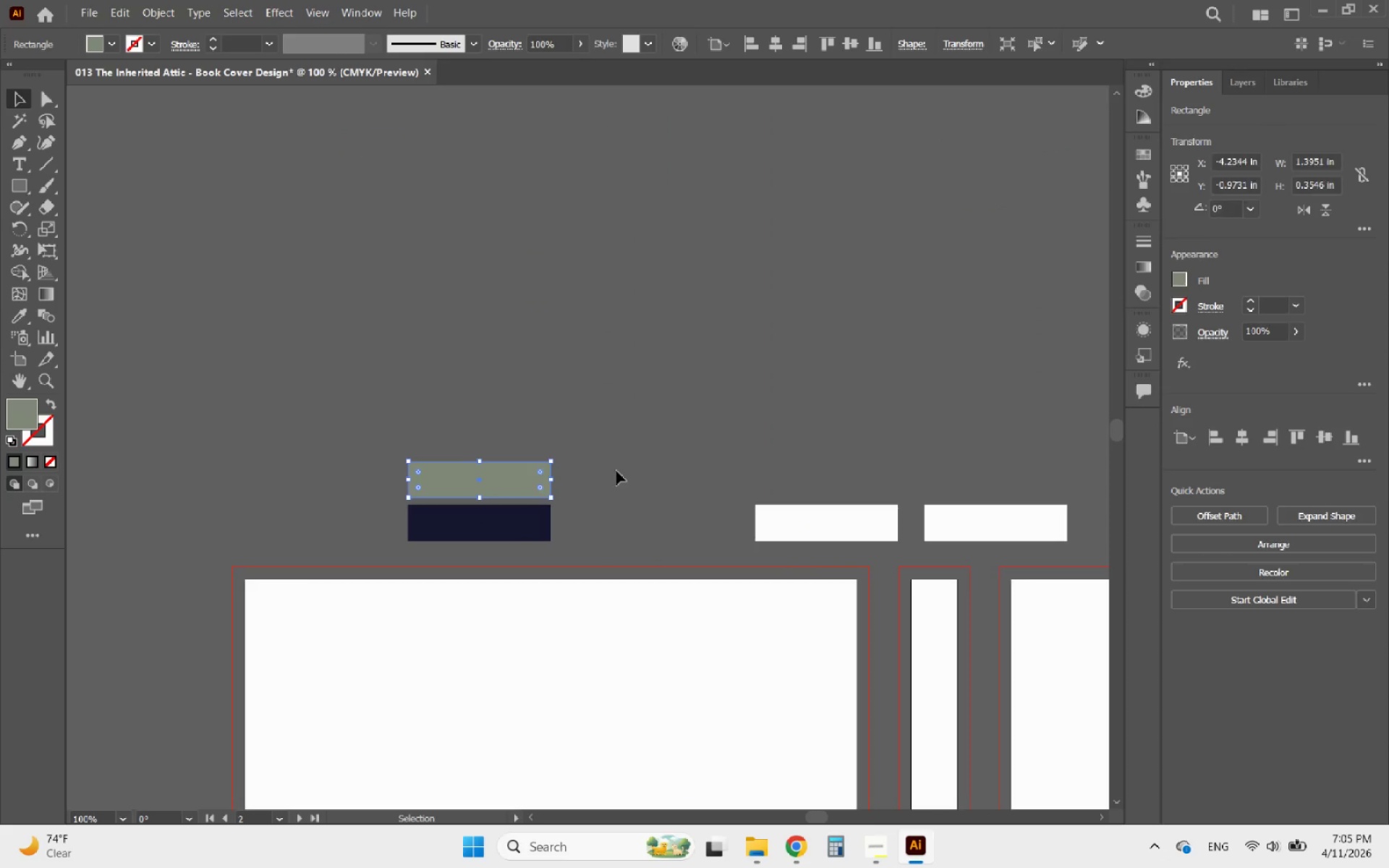 
scroll: coordinate [766, 533], scroll_direction: up, amount: 3.0
 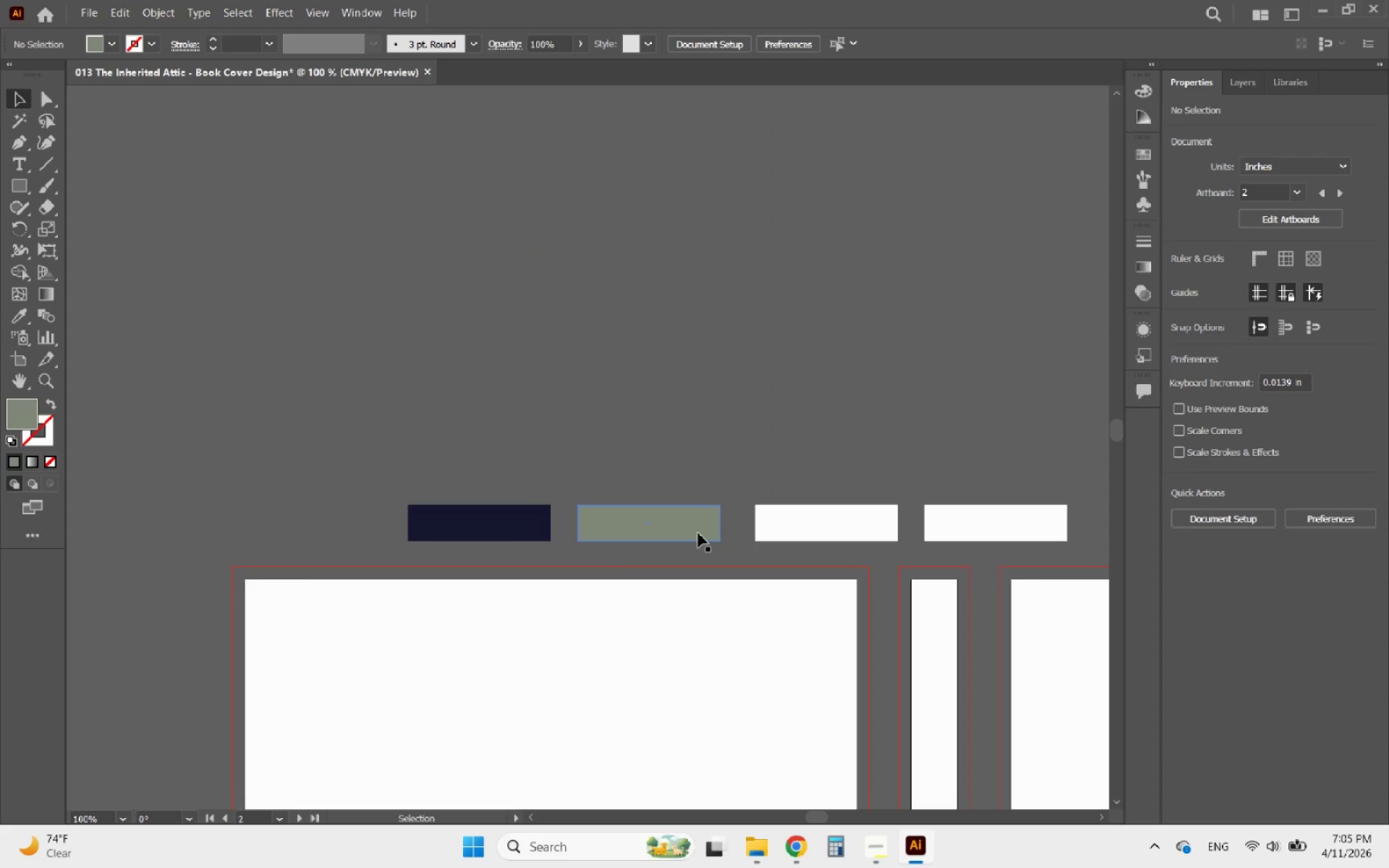 
left_click_drag(start_coordinate=[616, 471], to_coordinate=[614, 475])
 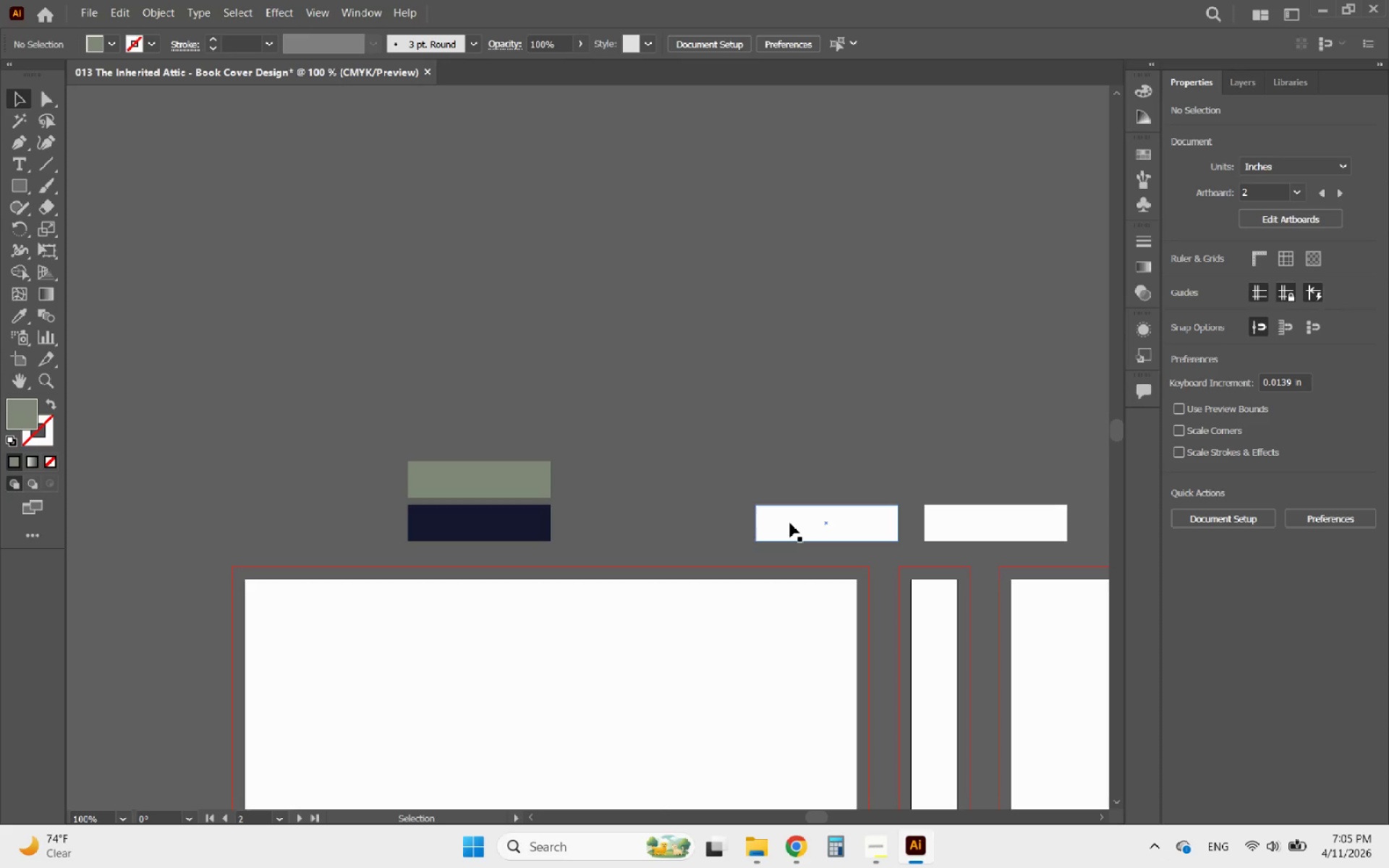 
left_click_drag(start_coordinate=[790, 523], to_coordinate=[445, 435])
 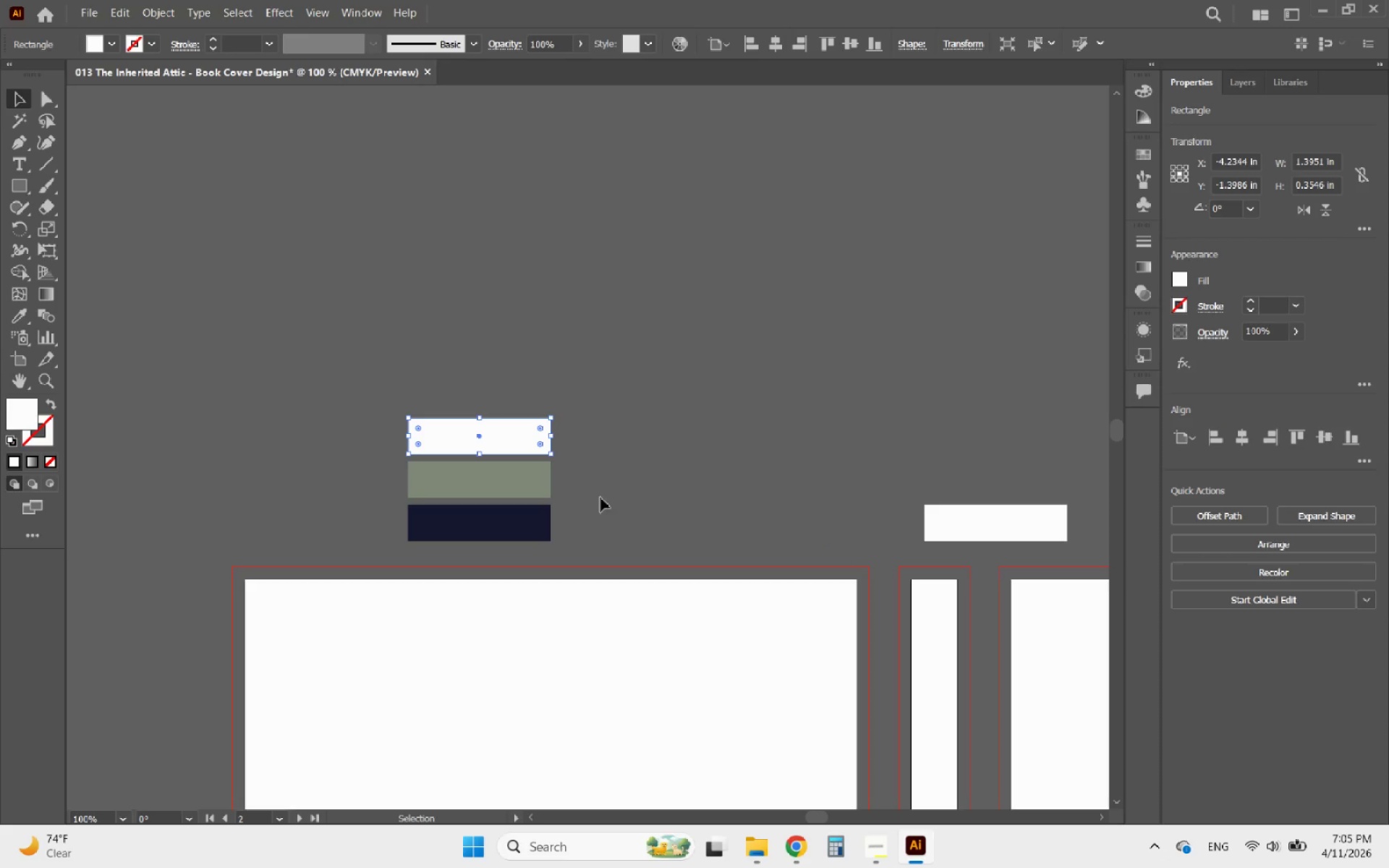 
left_click_drag(start_coordinate=[609, 535], to_coordinate=[450, 417])
 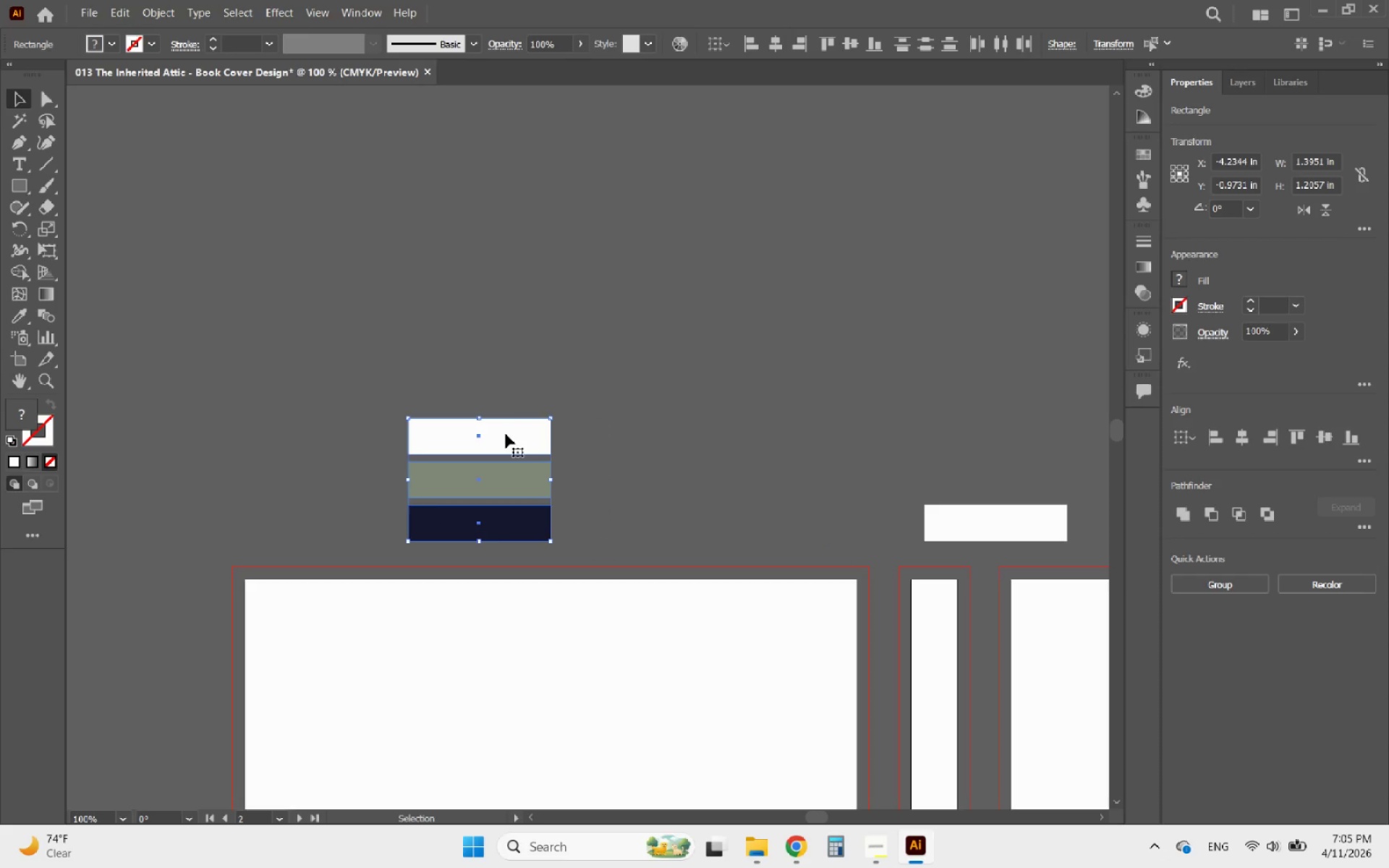 
hold_key(key=AltLeft, duration=1.22)
left_click_drag(start_coordinate=[506, 434], to_coordinate=[667, 461])
 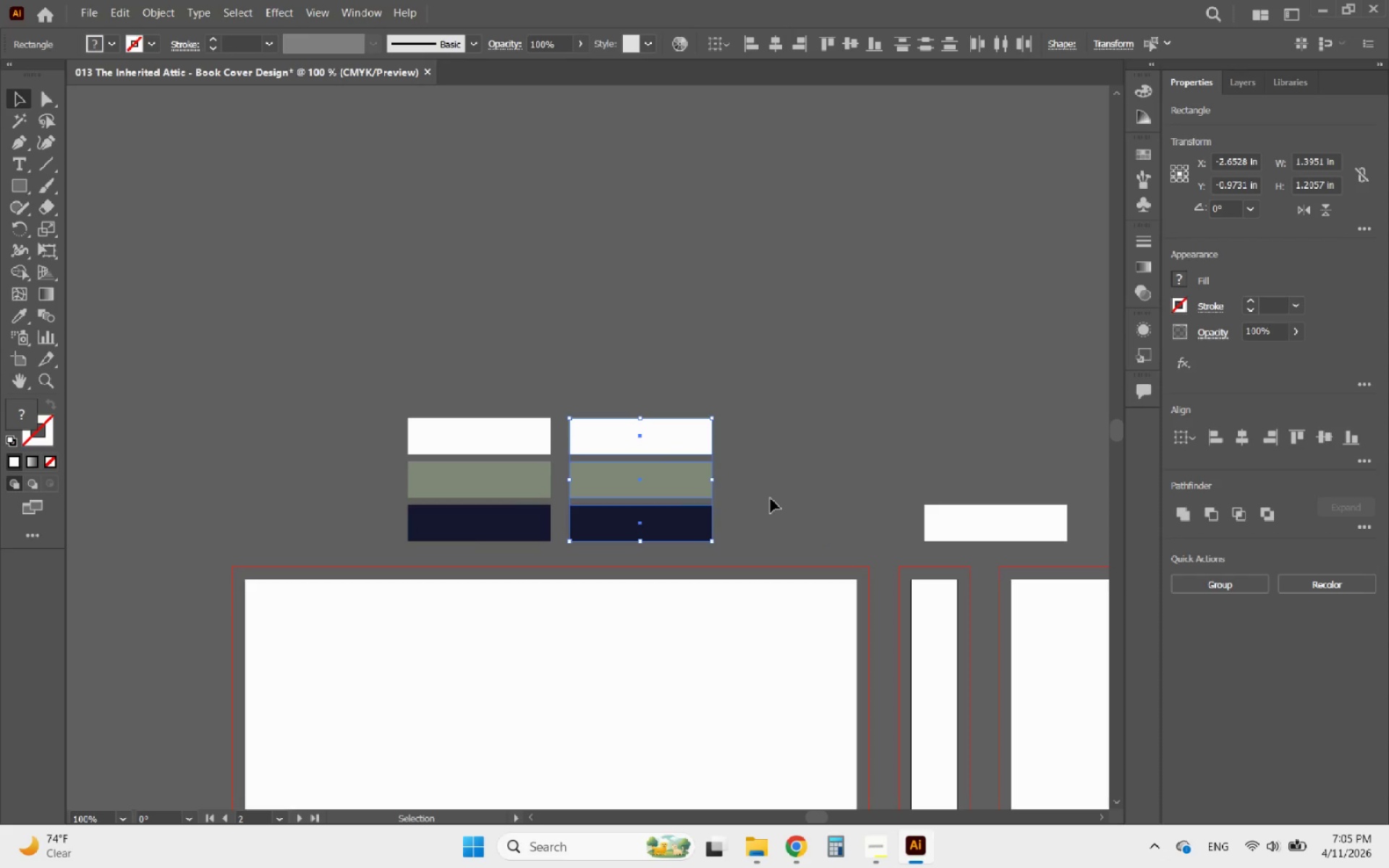 
hold_key(key=ShiftLeft, duration=1.03)
 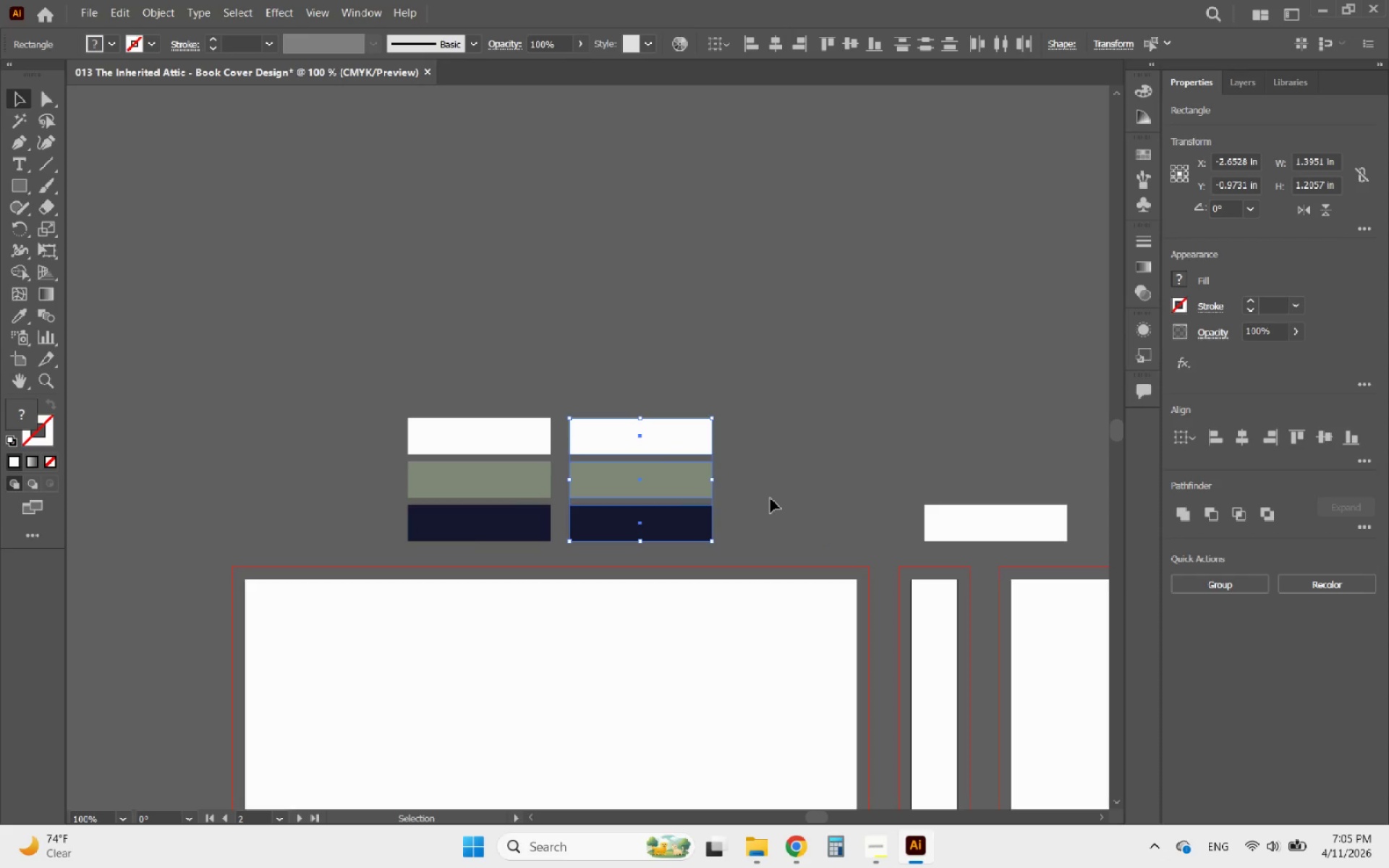 
left_click([770, 498])
 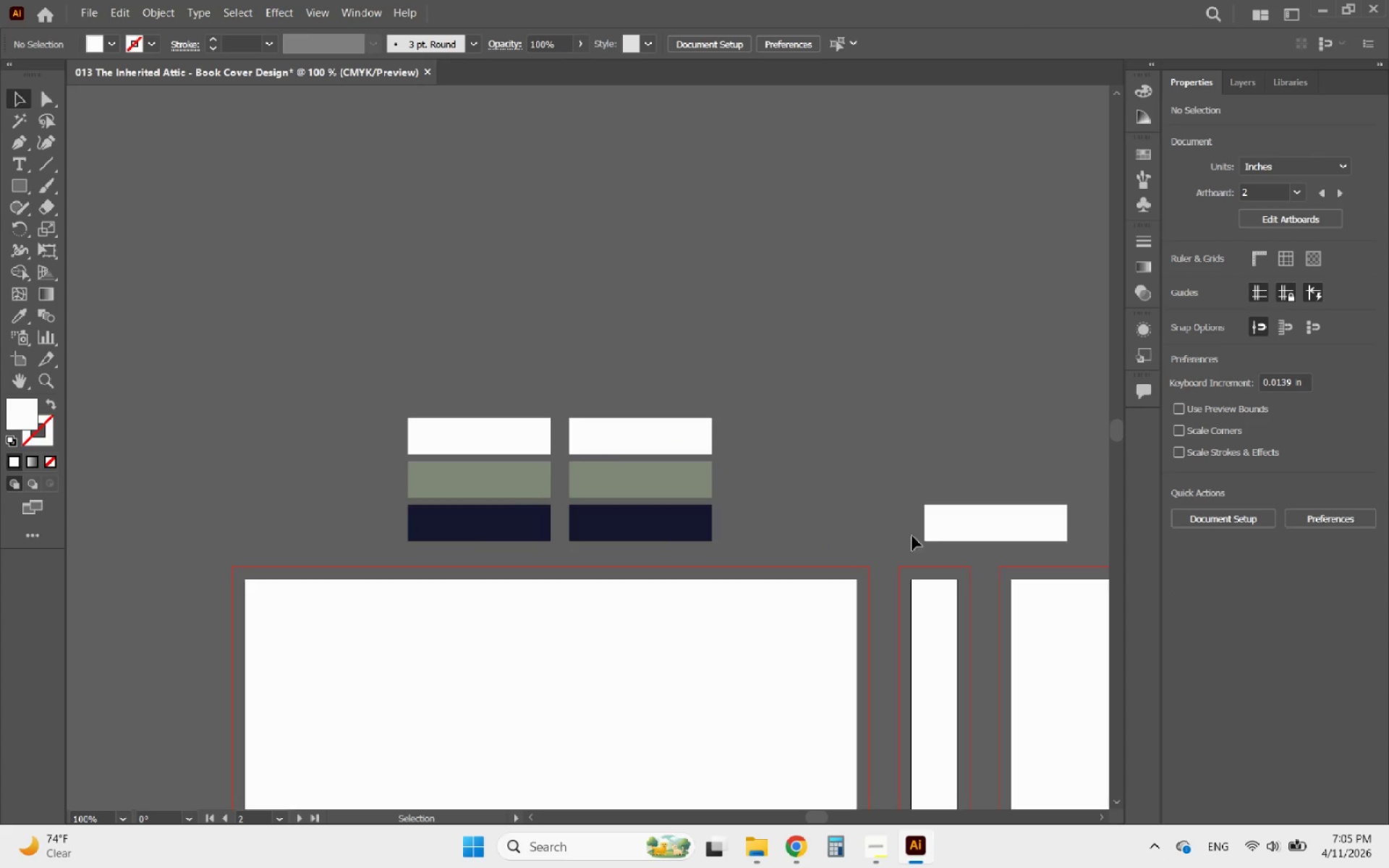 
left_click([930, 539])
 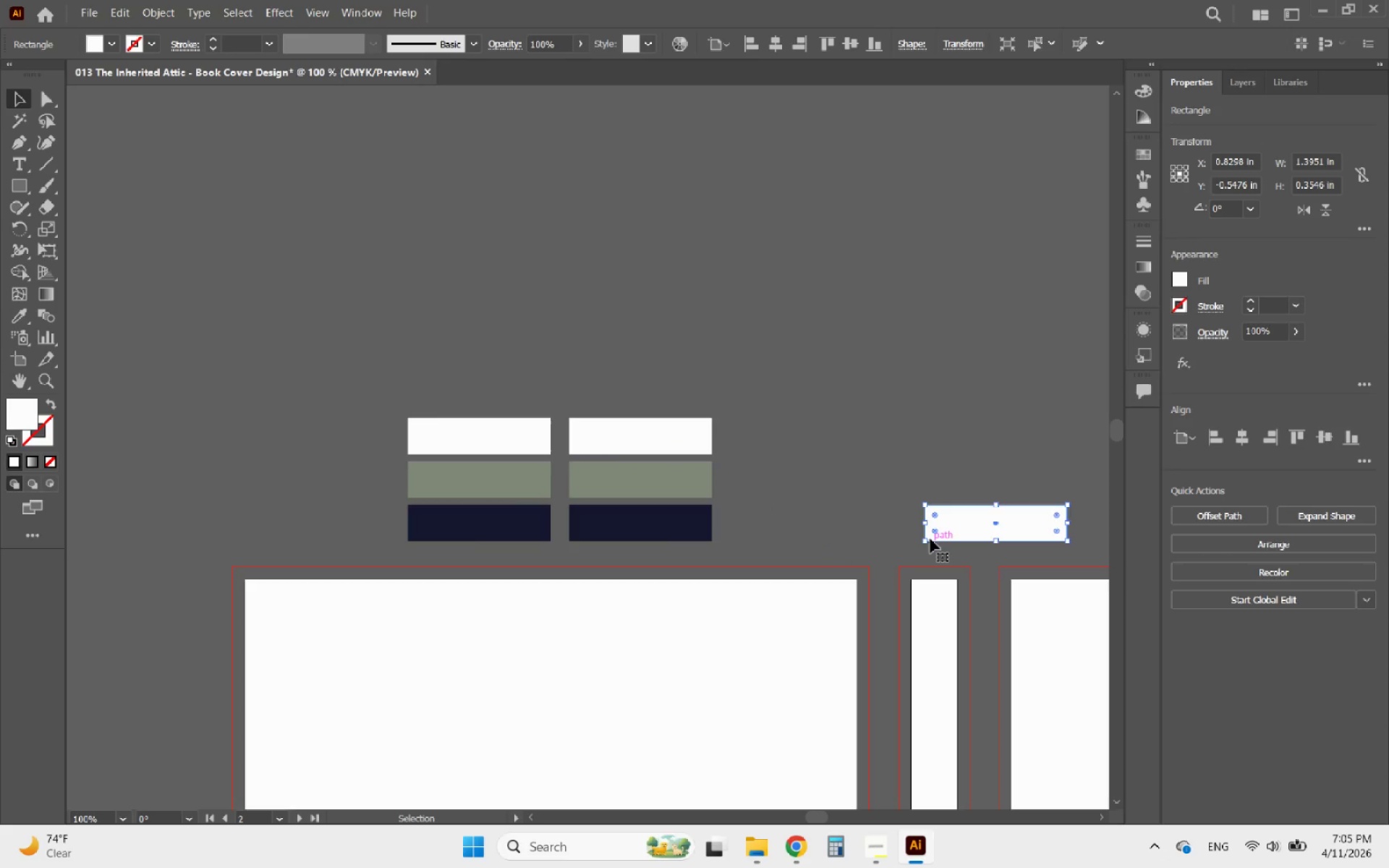 
key(Delete)
 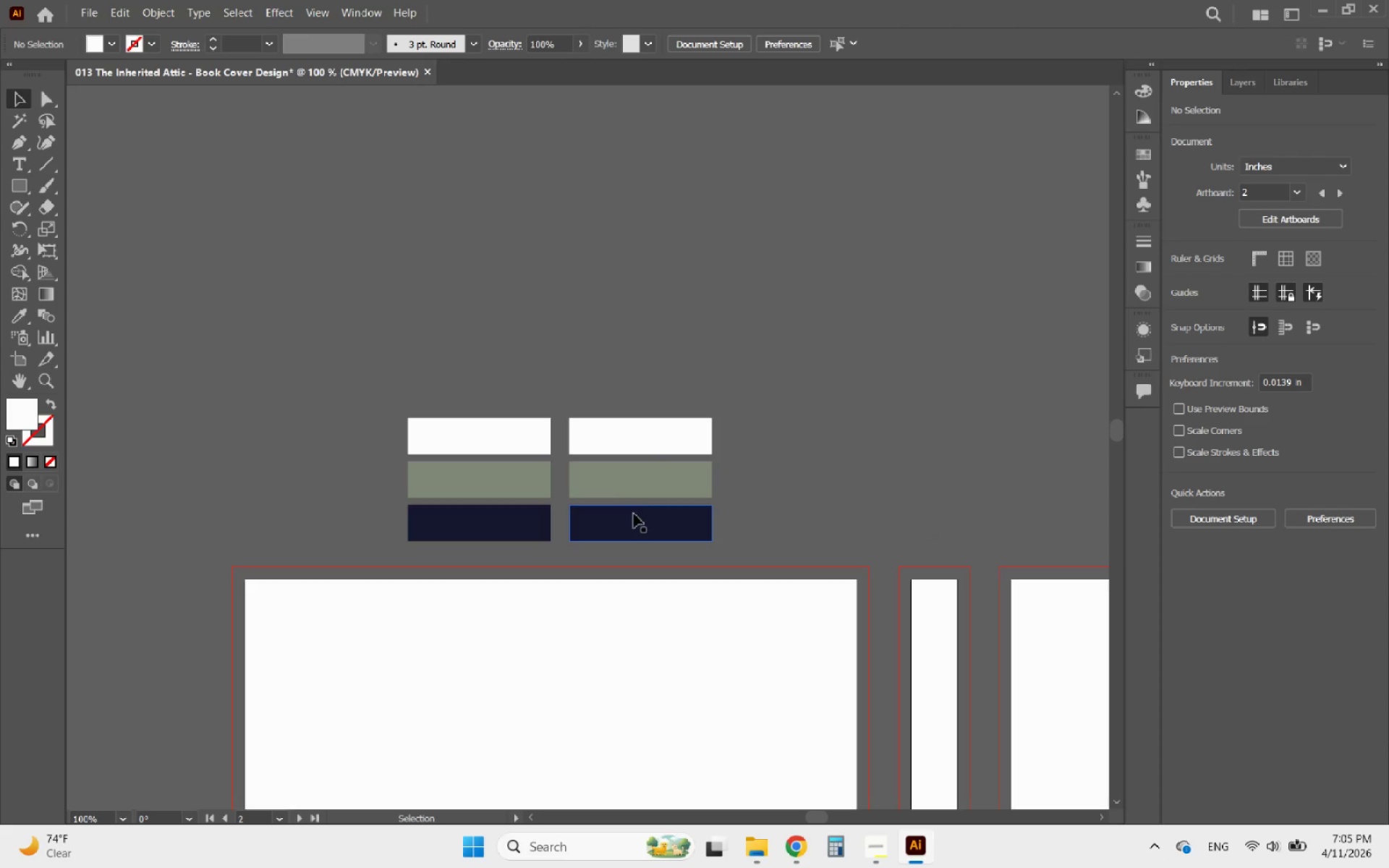 
left_click([504, 422])
 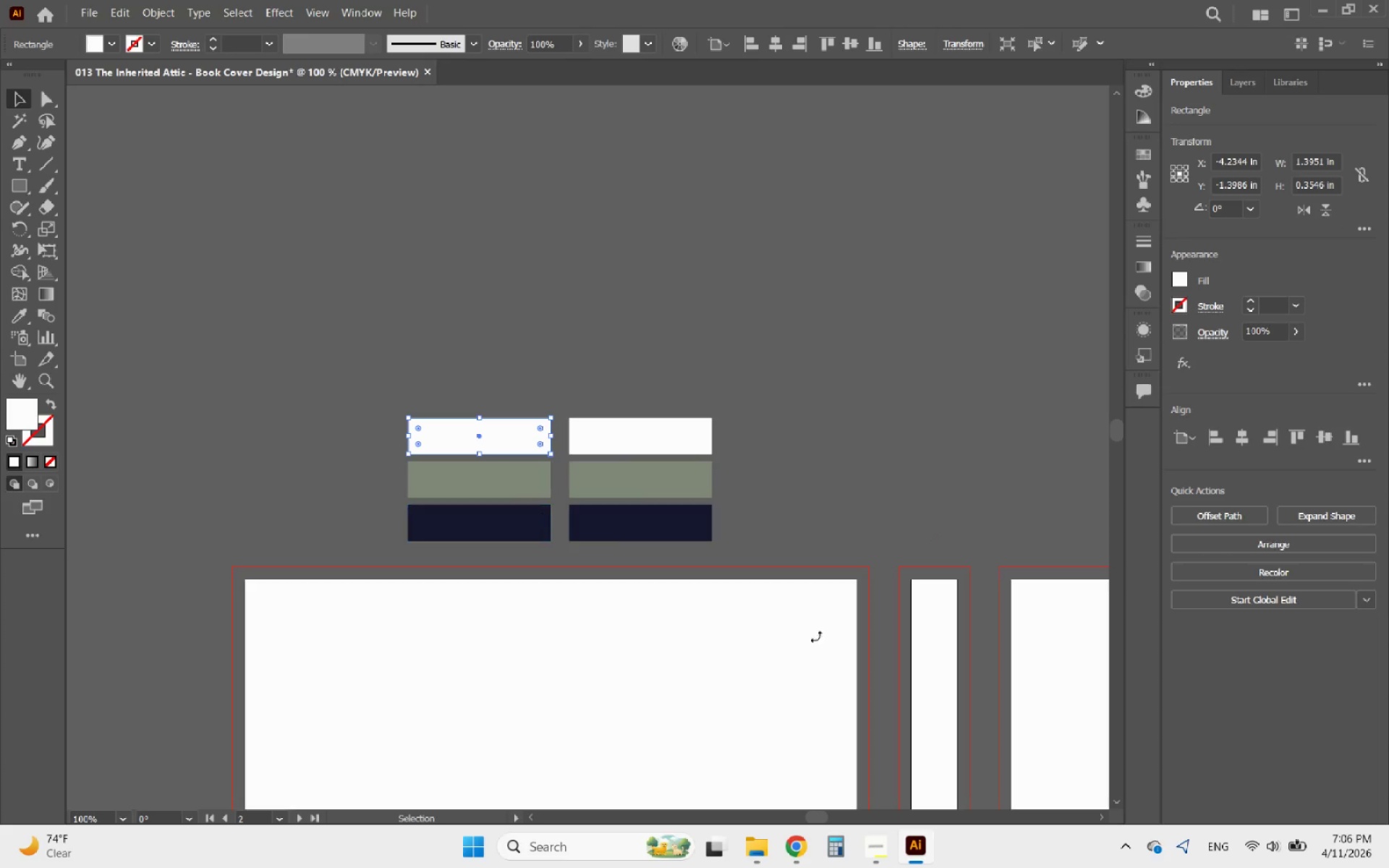 
mouse_move([823, 847])
 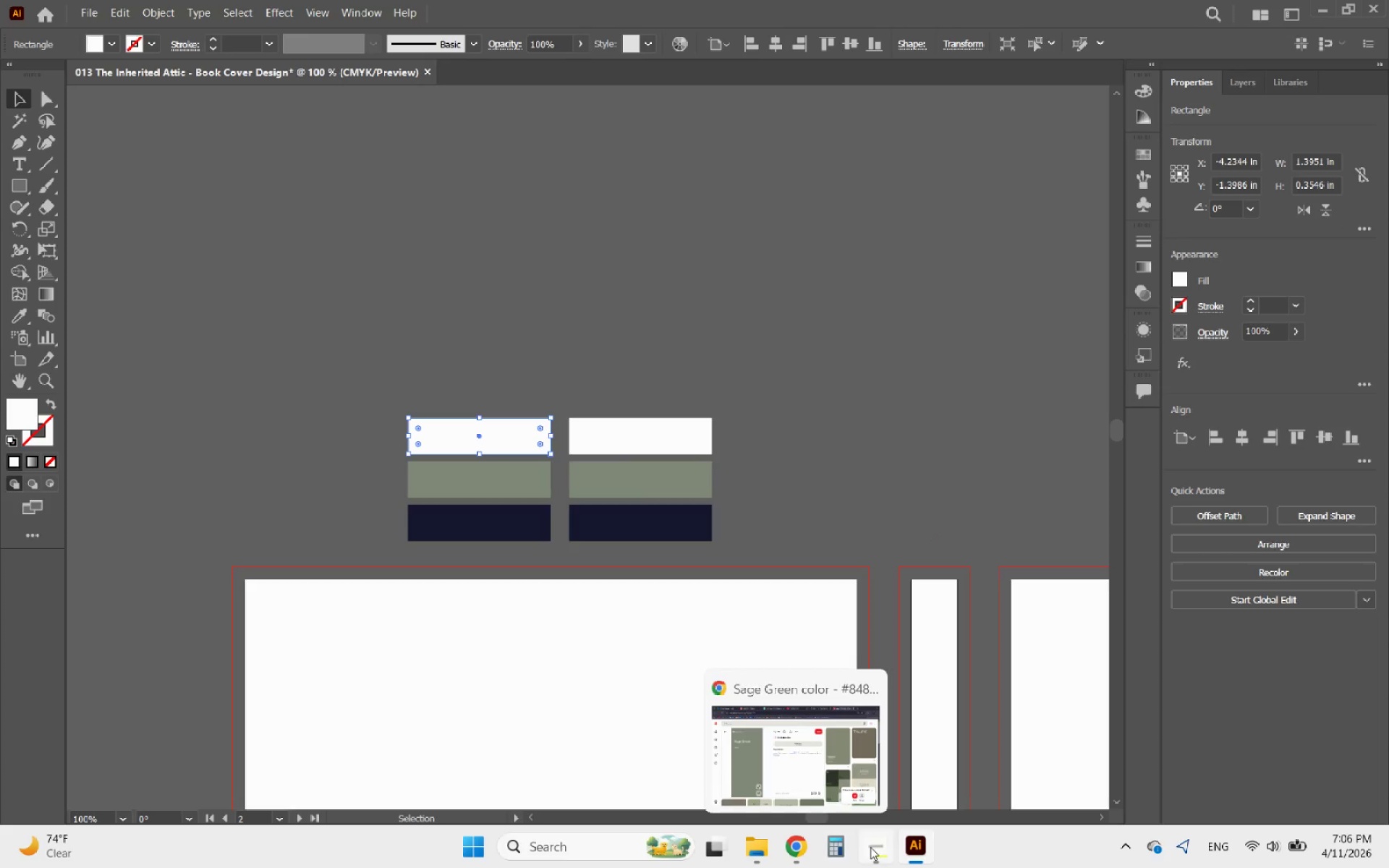 
left_click([872, 847])